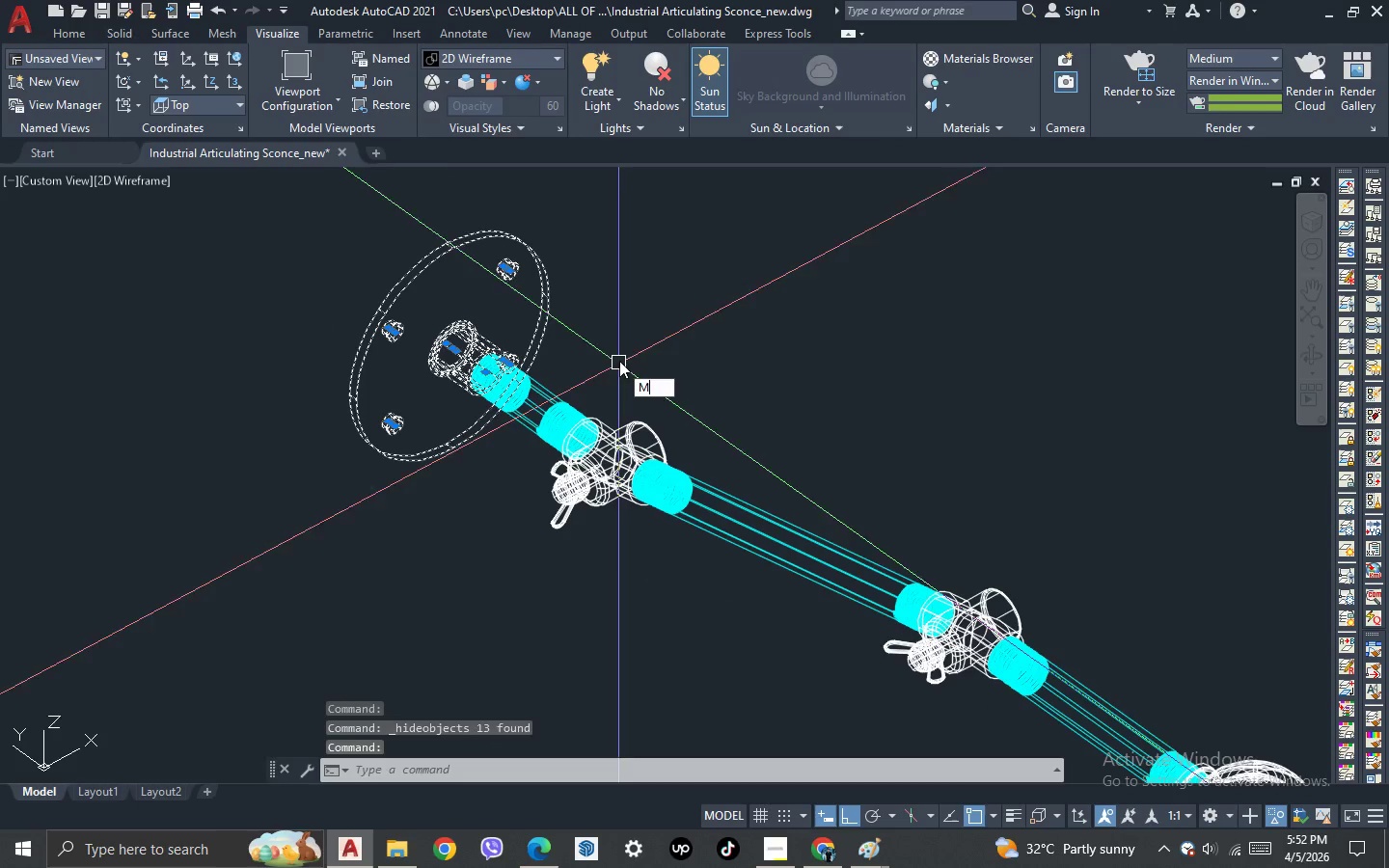 
key(Space)
 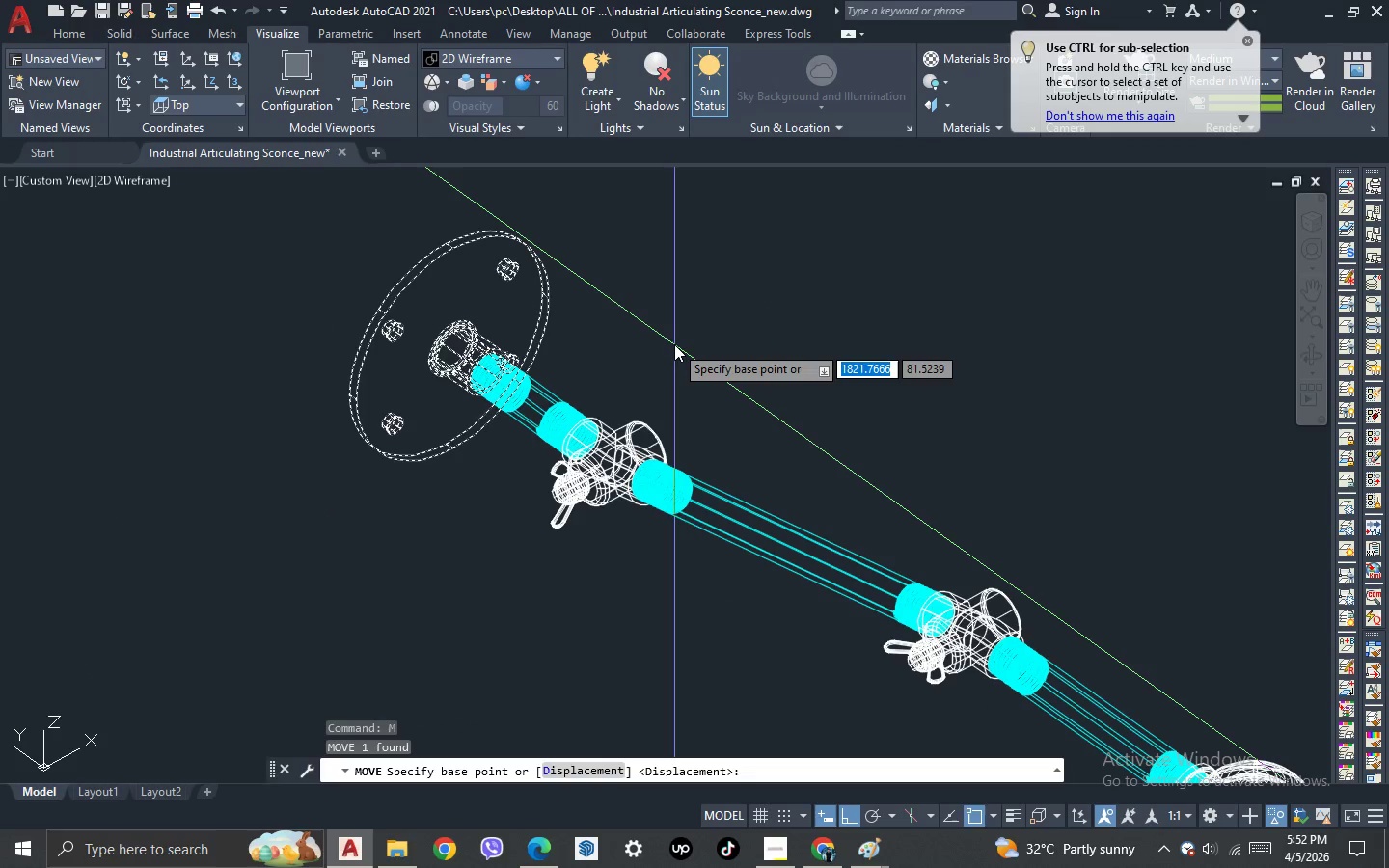 
left_click([681, 337])
 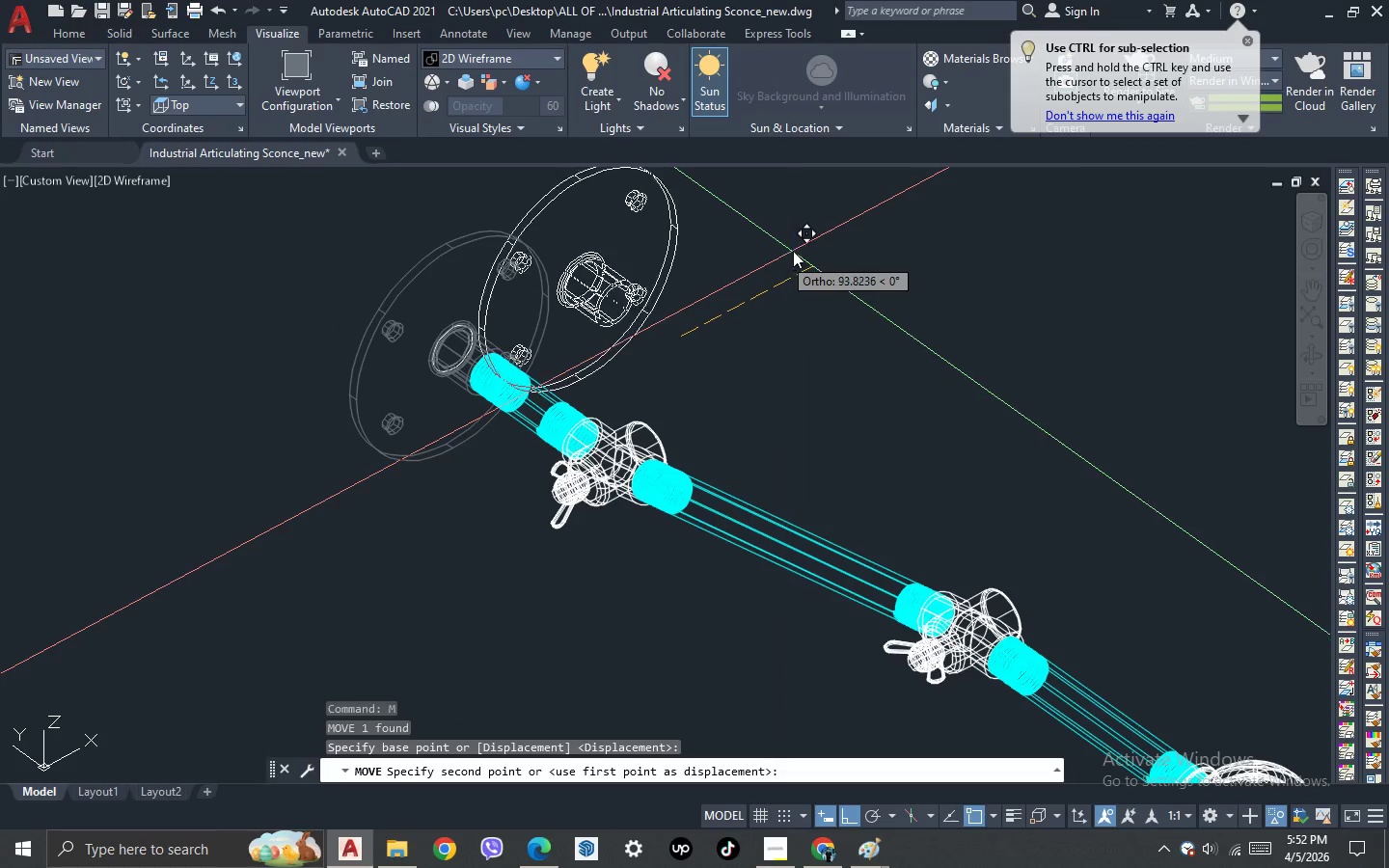 
left_click([820, 227])
 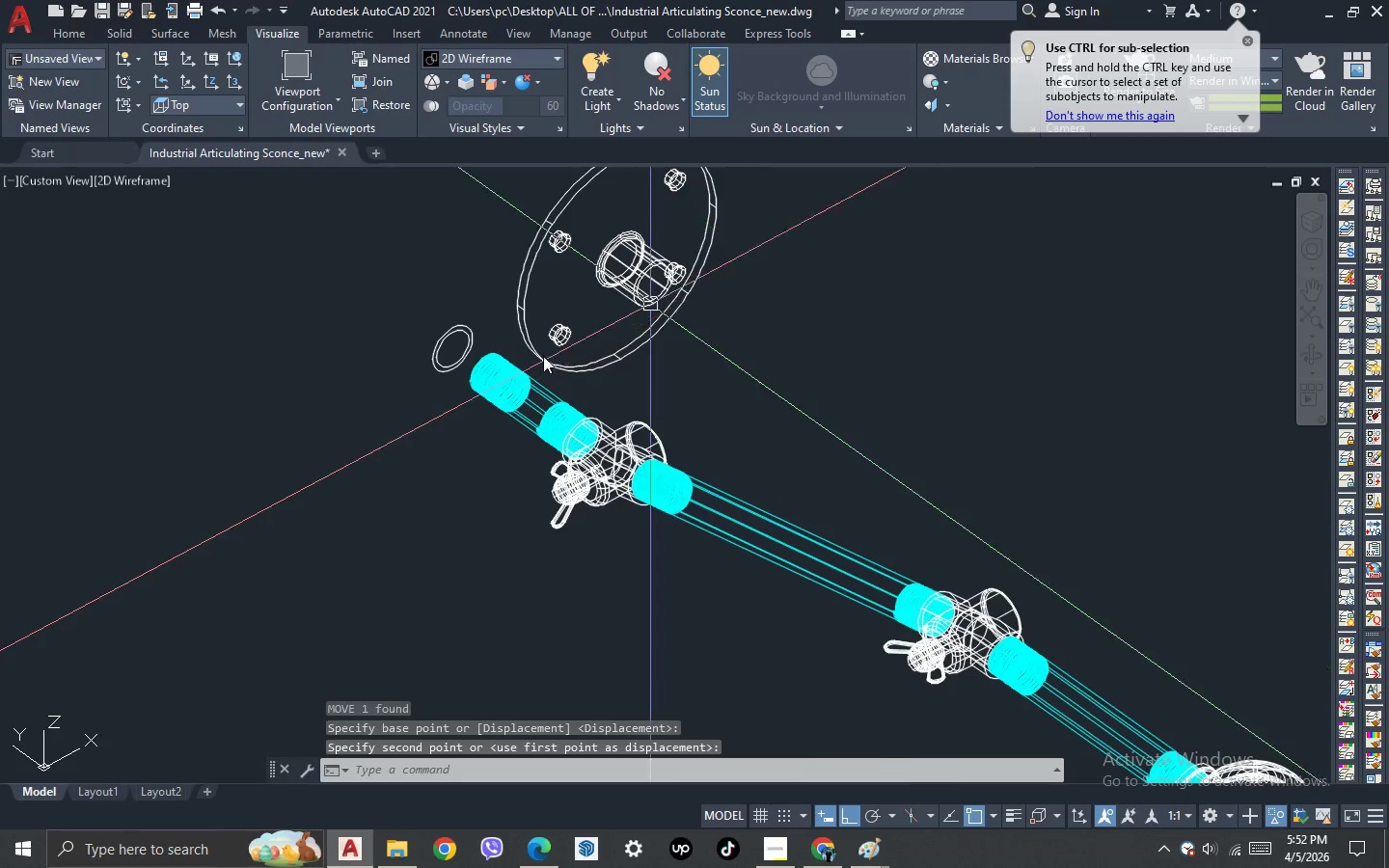 
scroll: coordinate [469, 389], scroll_direction: down, amount: 2.0
 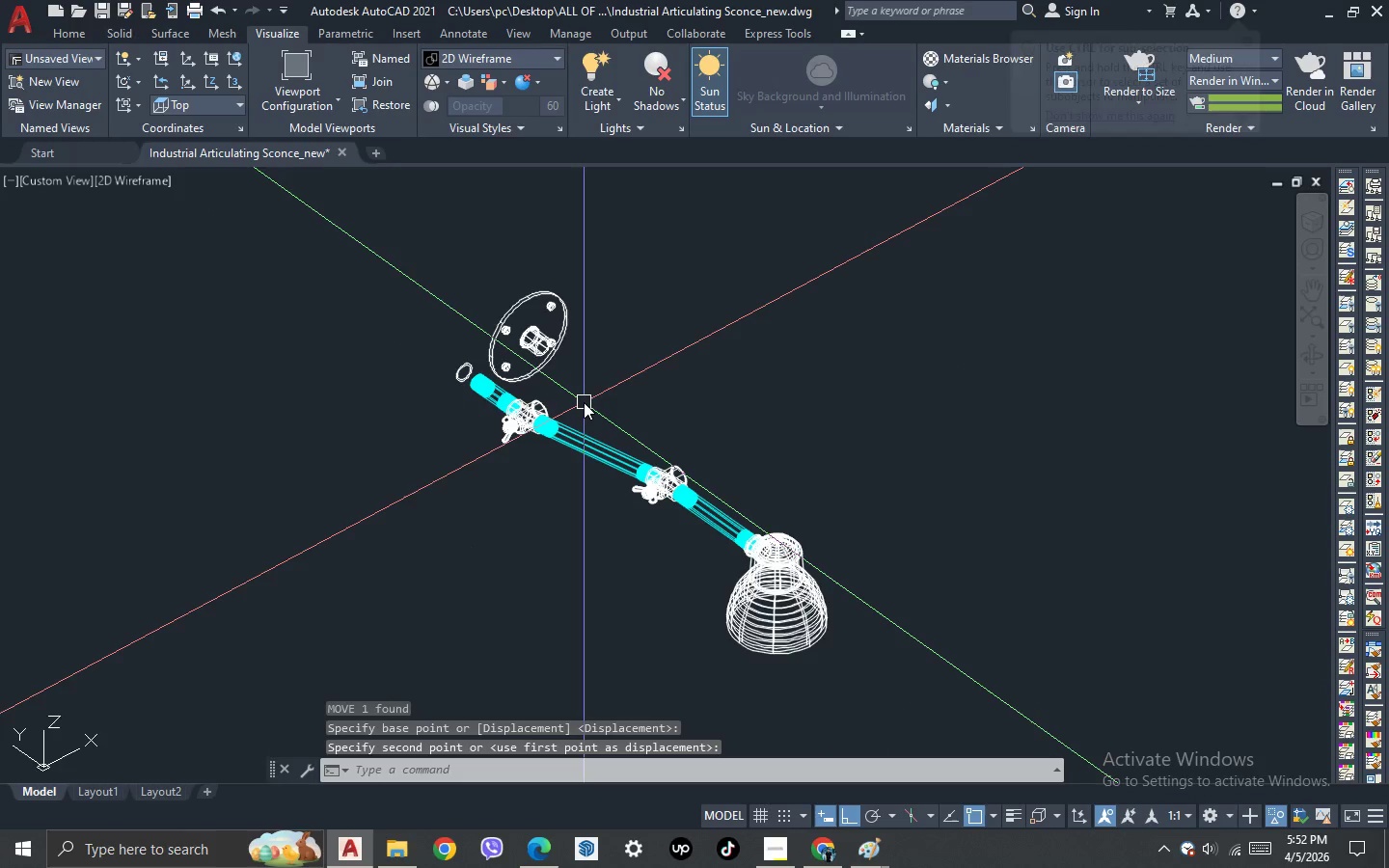 
key(Control+Z)
 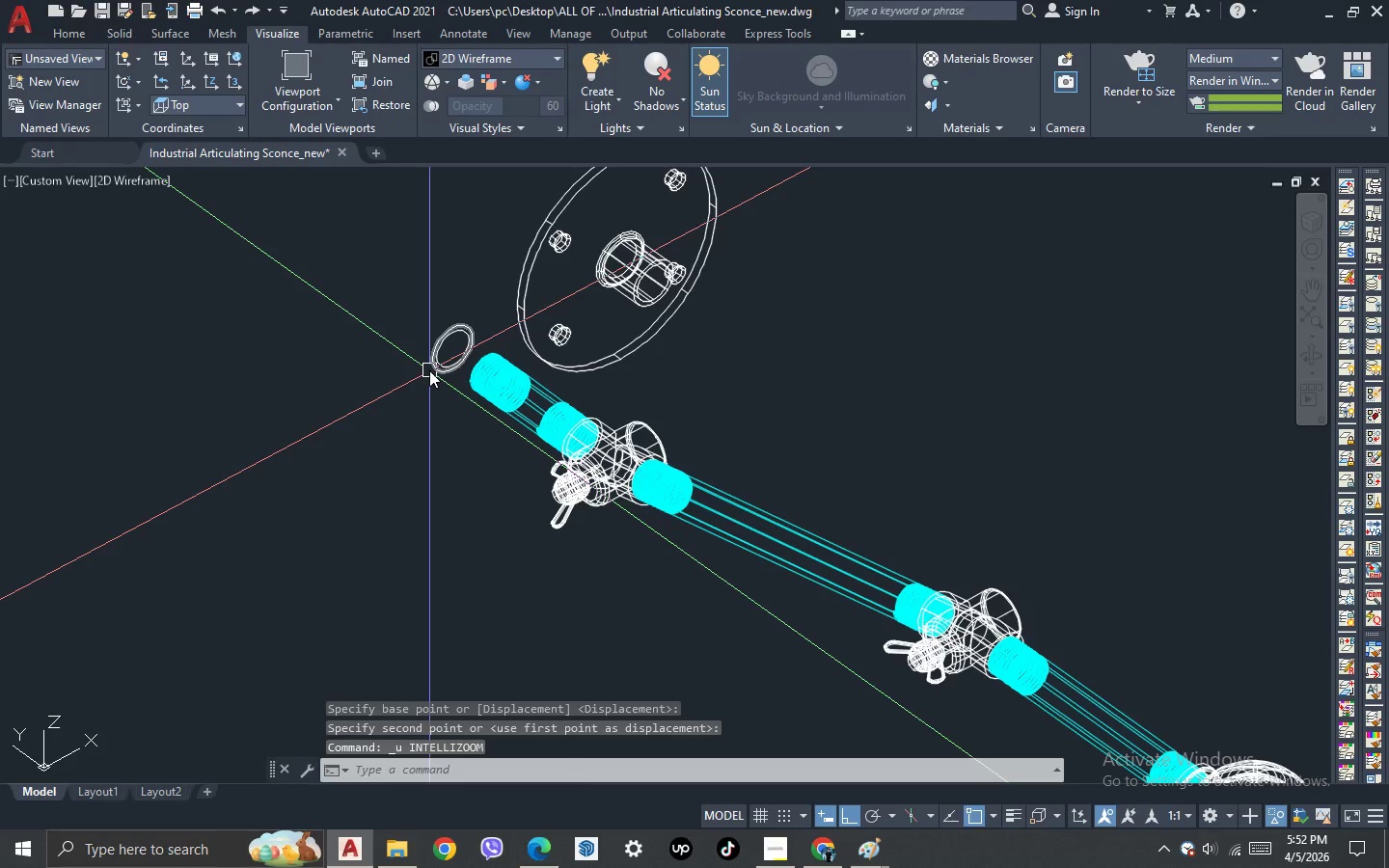 
key(Control+Z)
 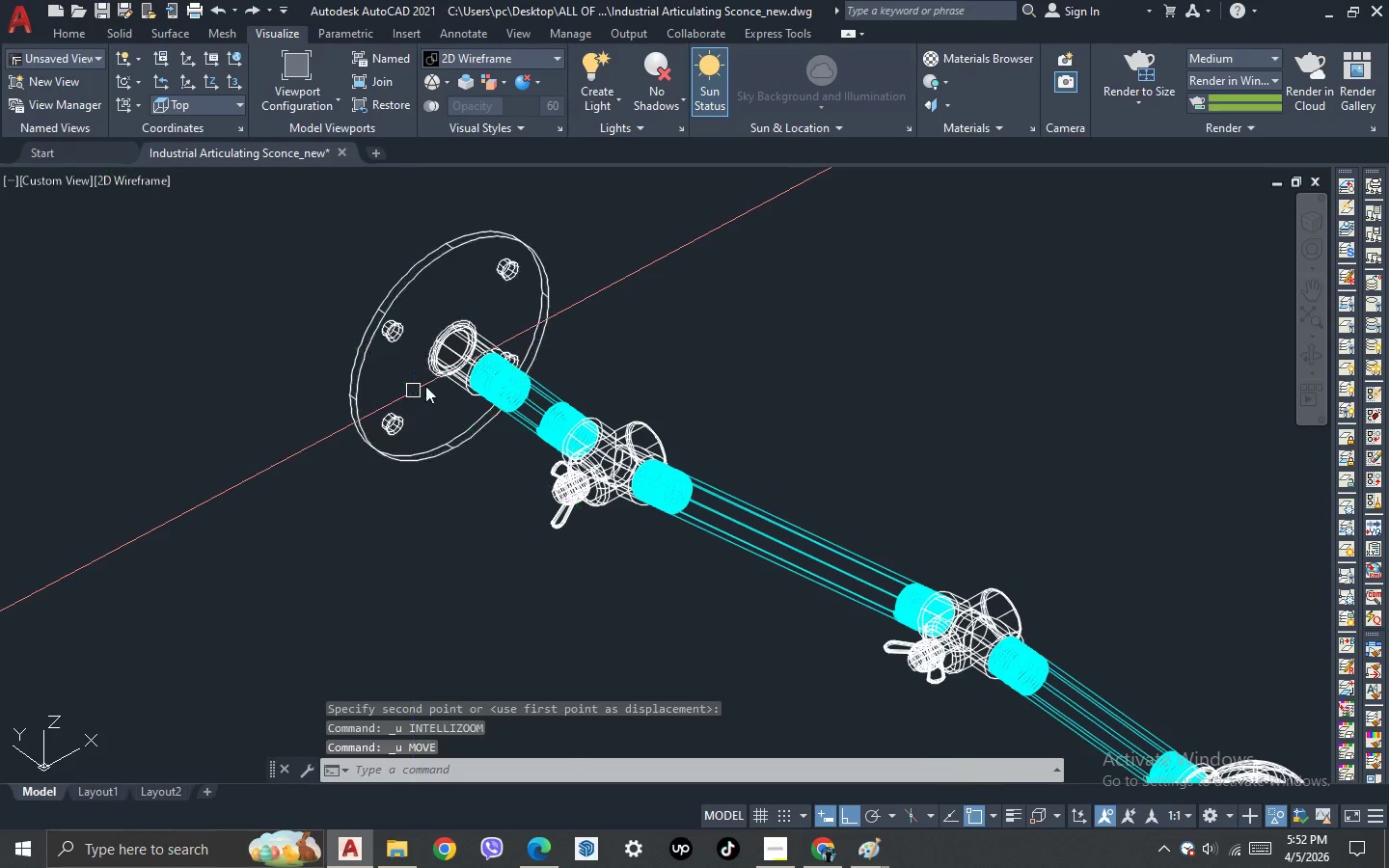 
left_click([372, 446])
 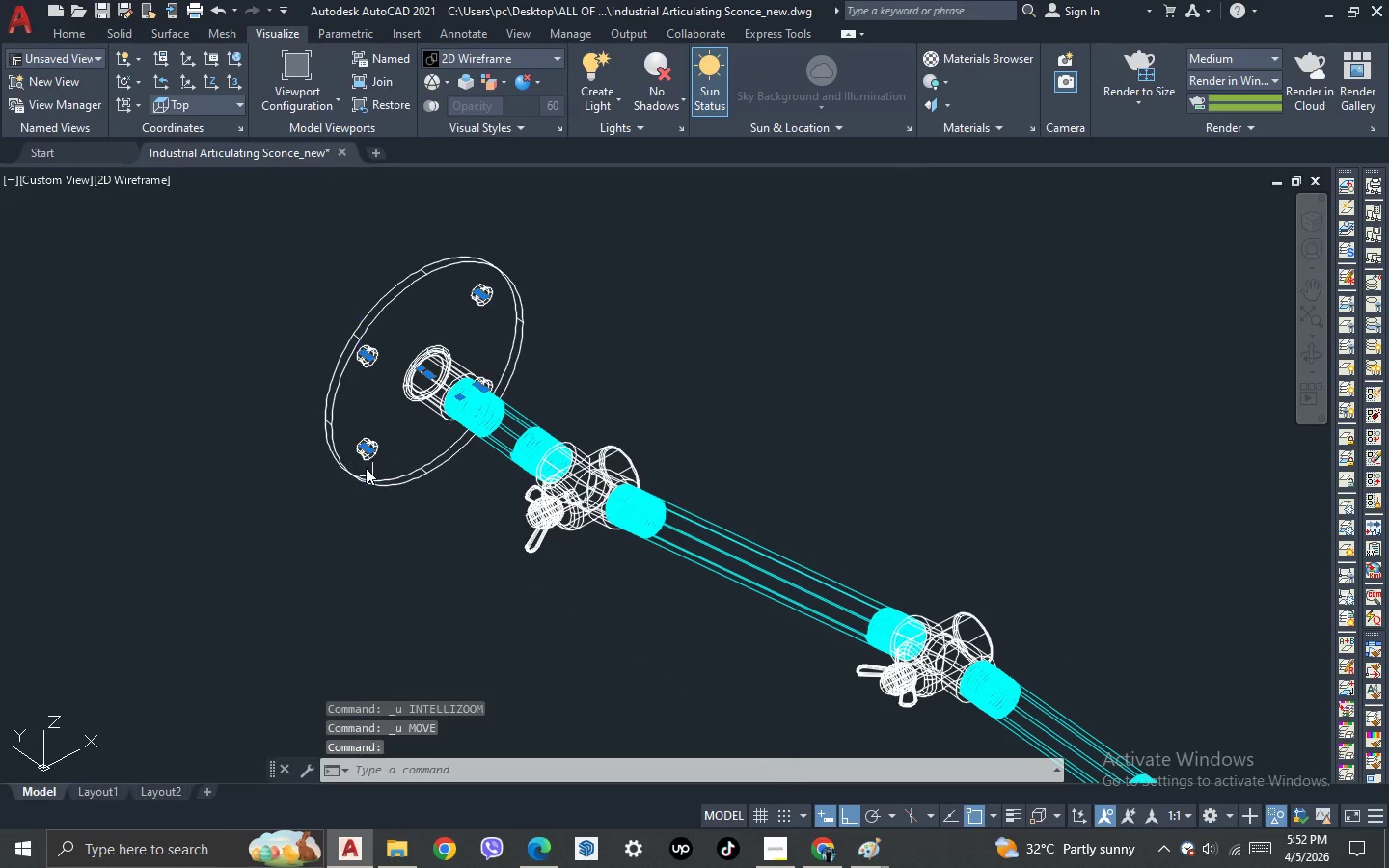 
scroll: coordinate [396, 408], scroll_direction: none, amount: 0.0
 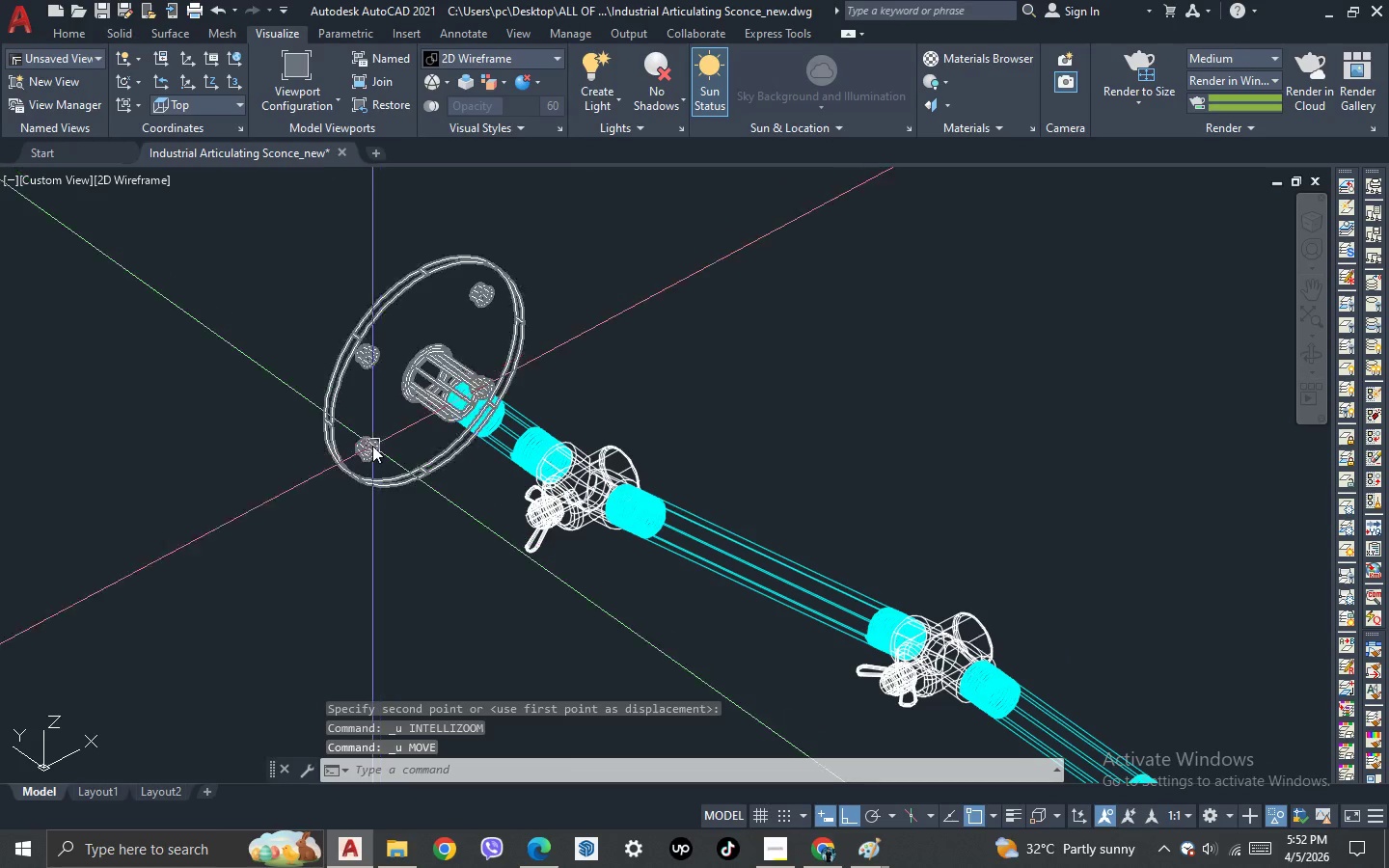 
key(M)
 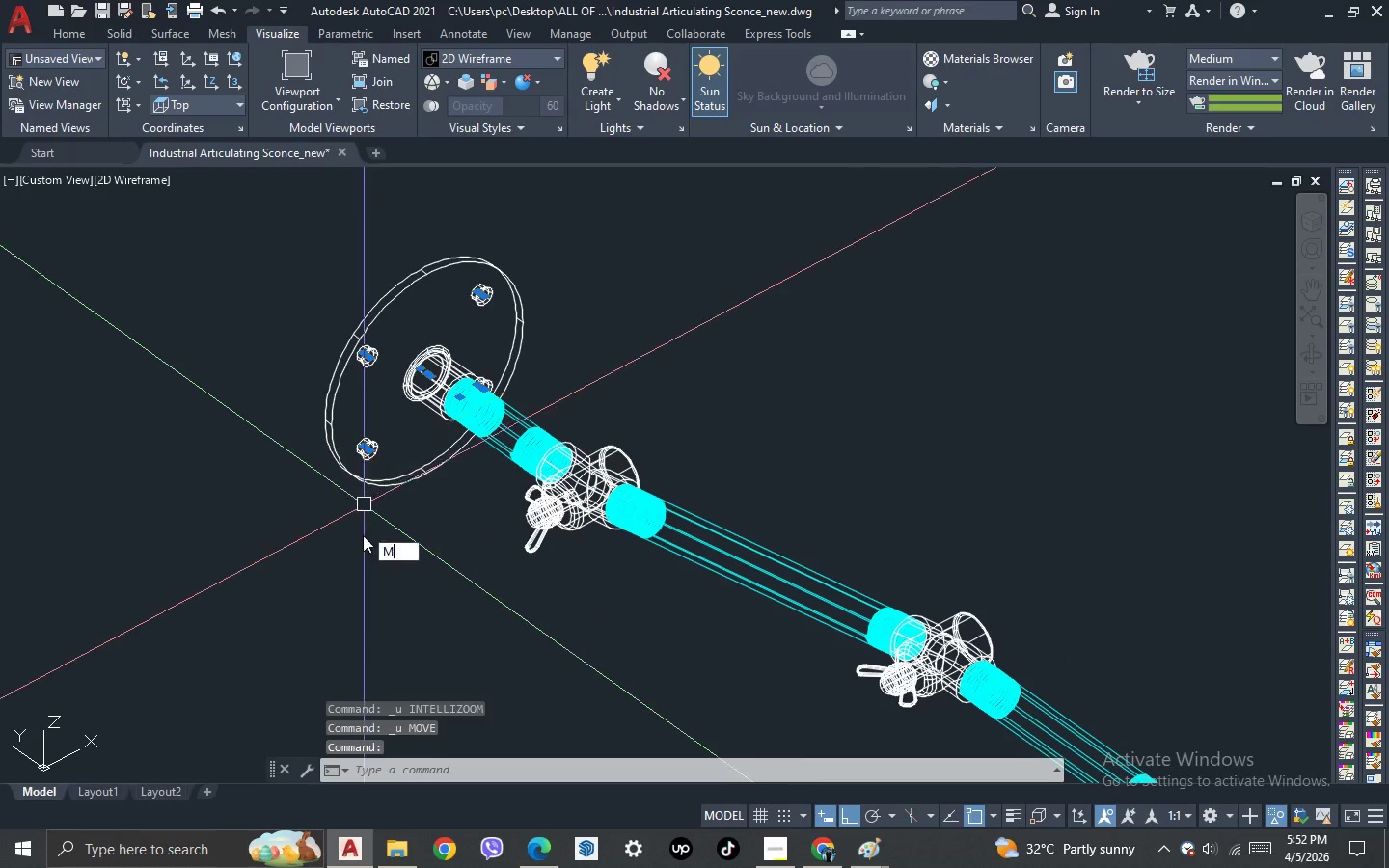 
key(Space)
 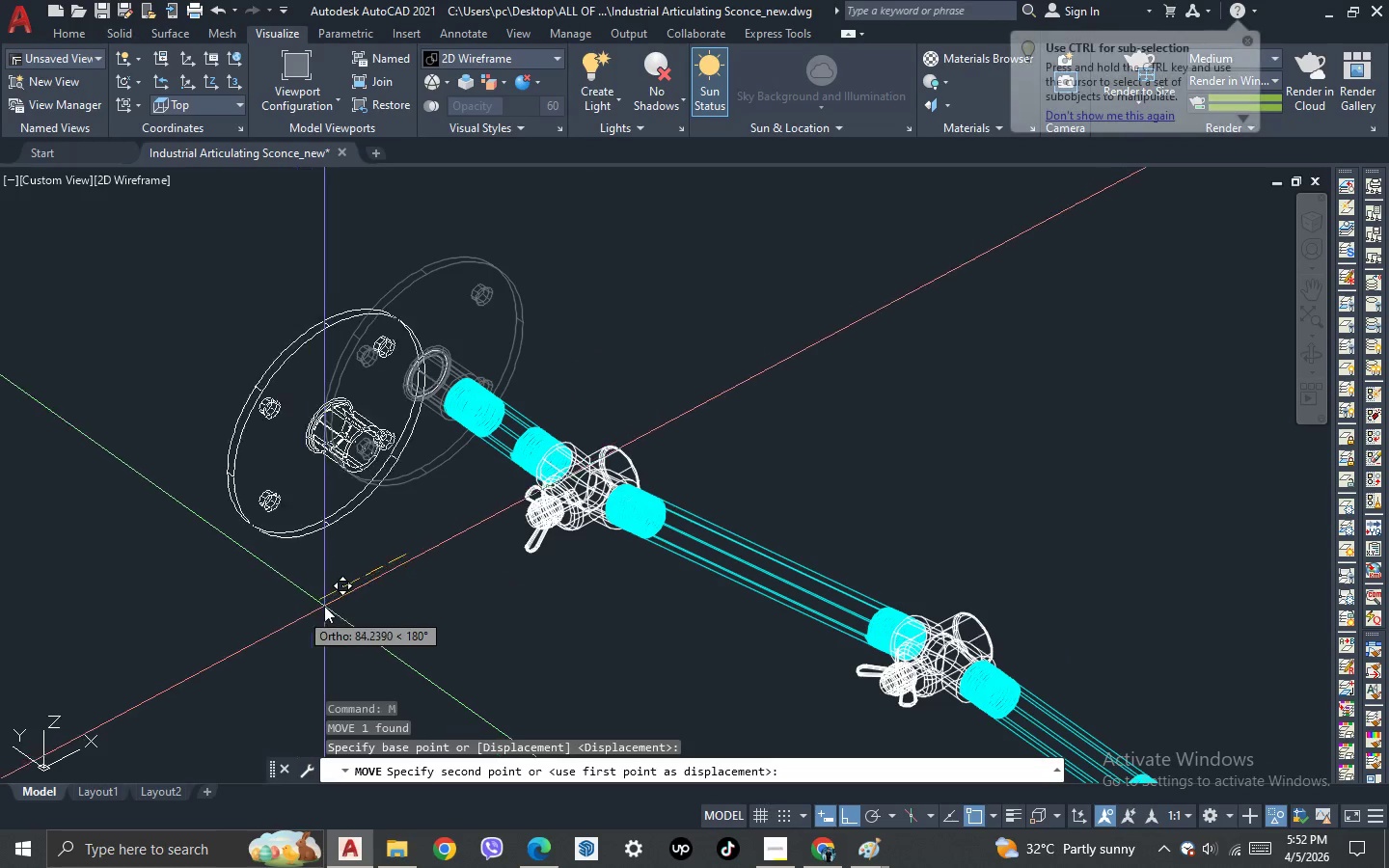 
left_click([325, 606])
 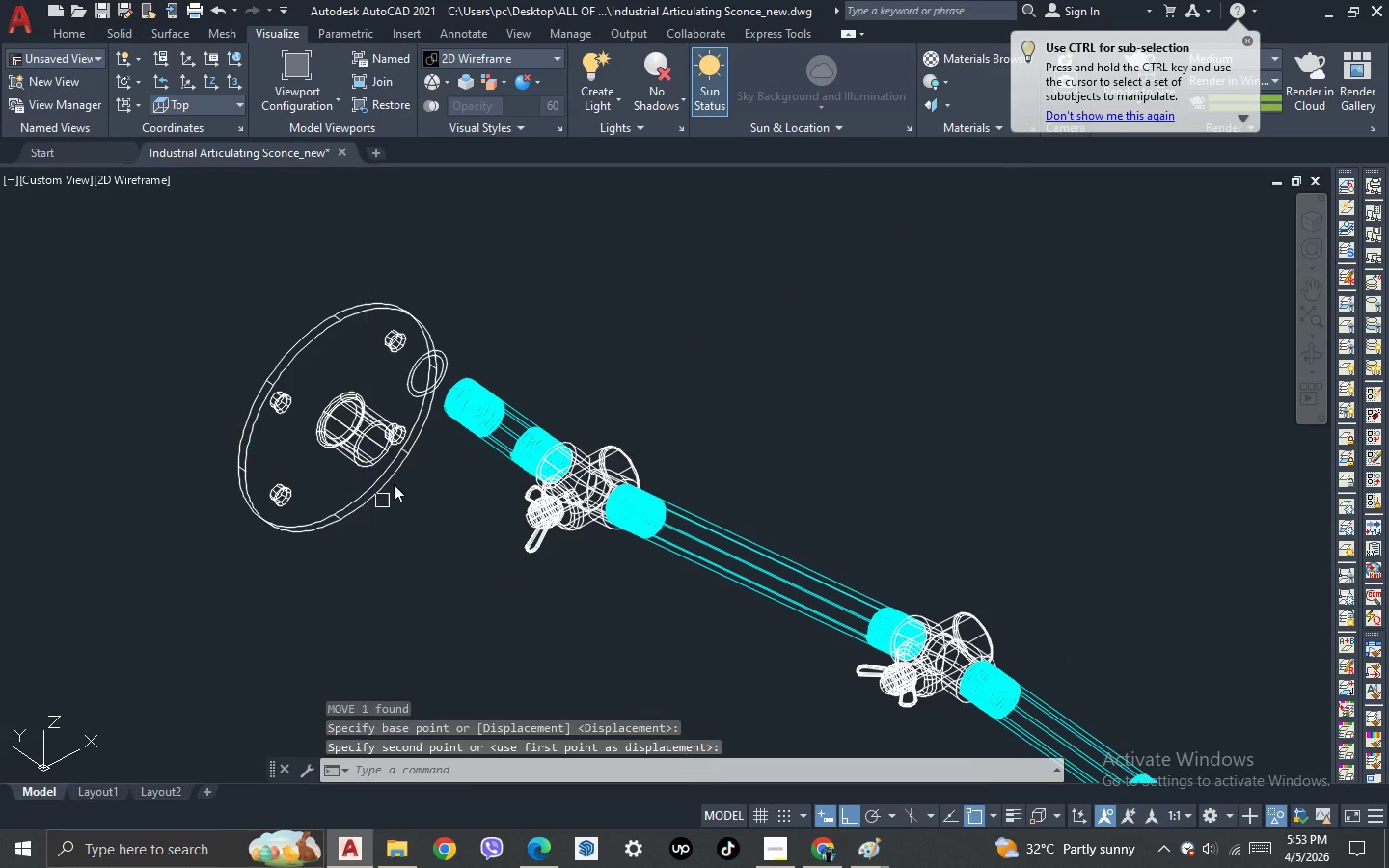 
scroll: coordinate [427, 374], scroll_direction: up, amount: 1.0
 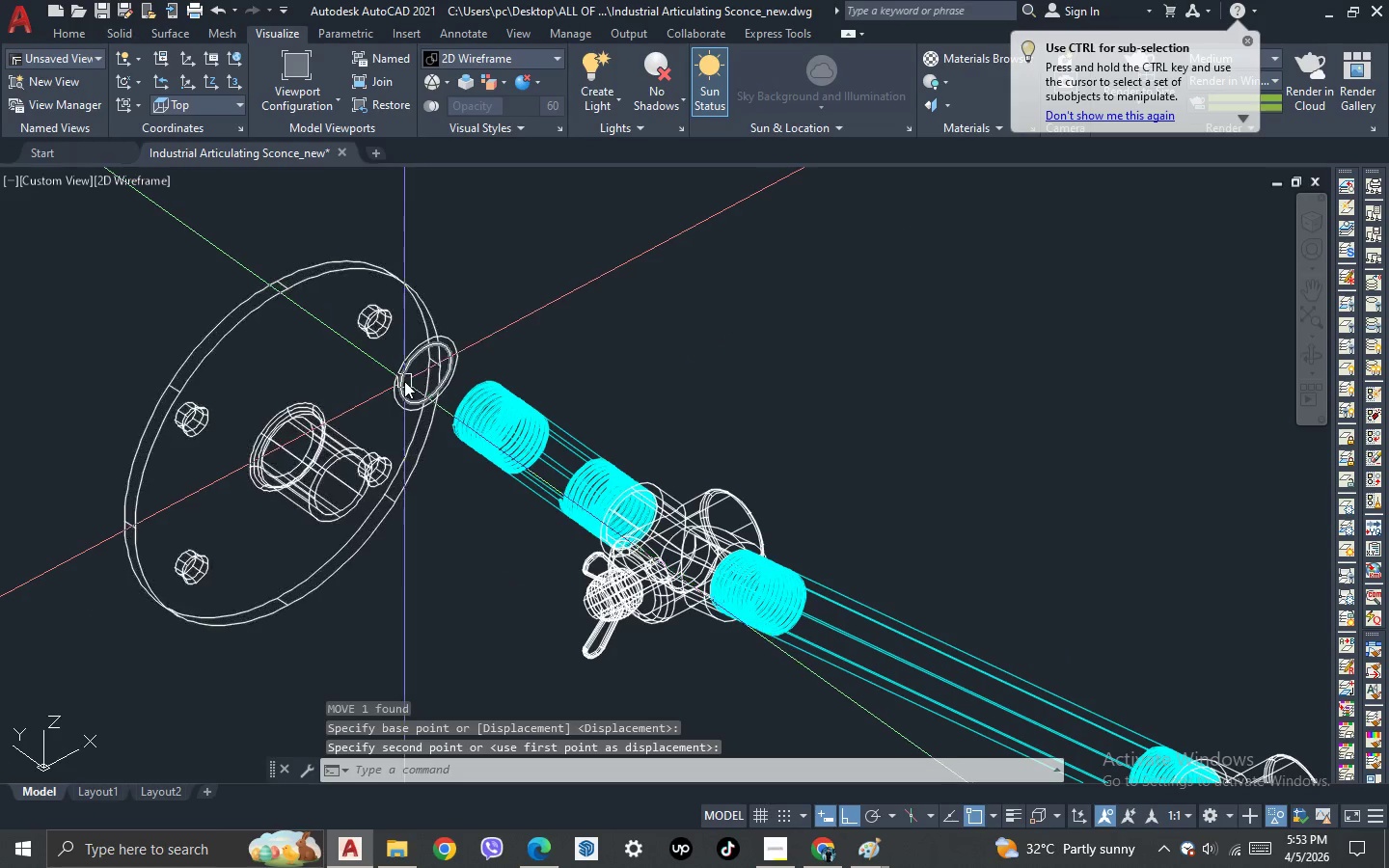 
left_click([404, 381])
 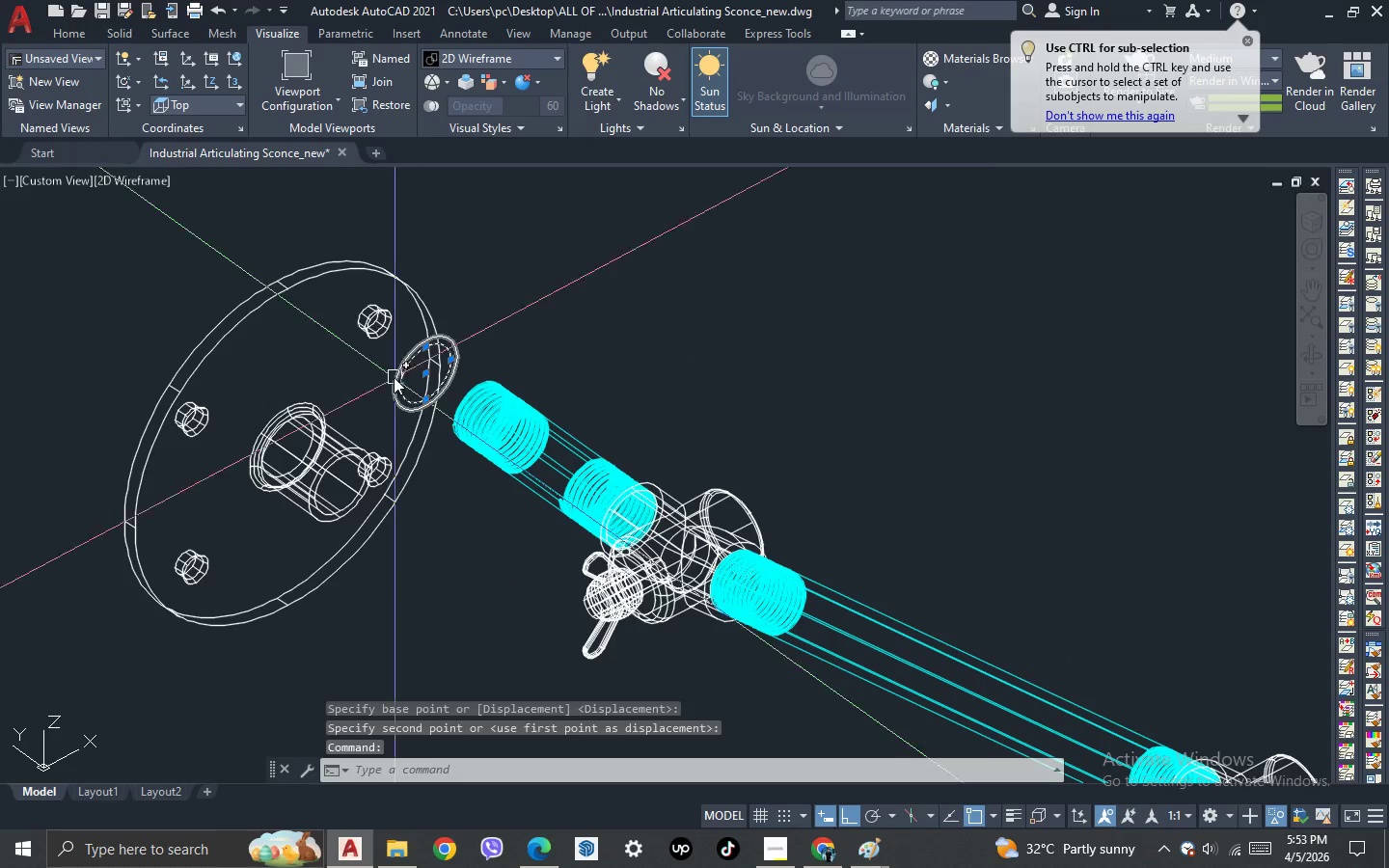 
left_click([391, 377])
 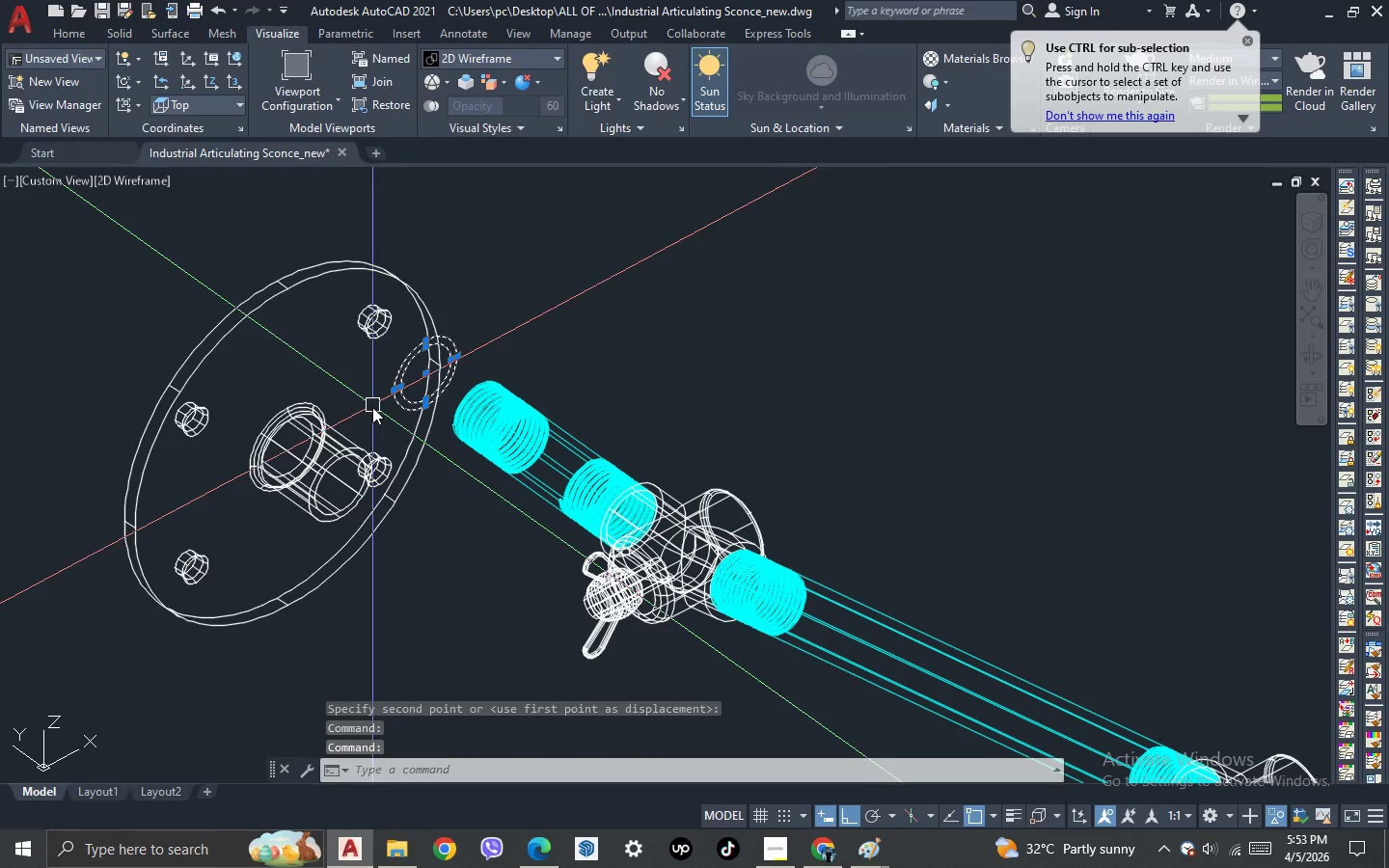 
key(Delete)
 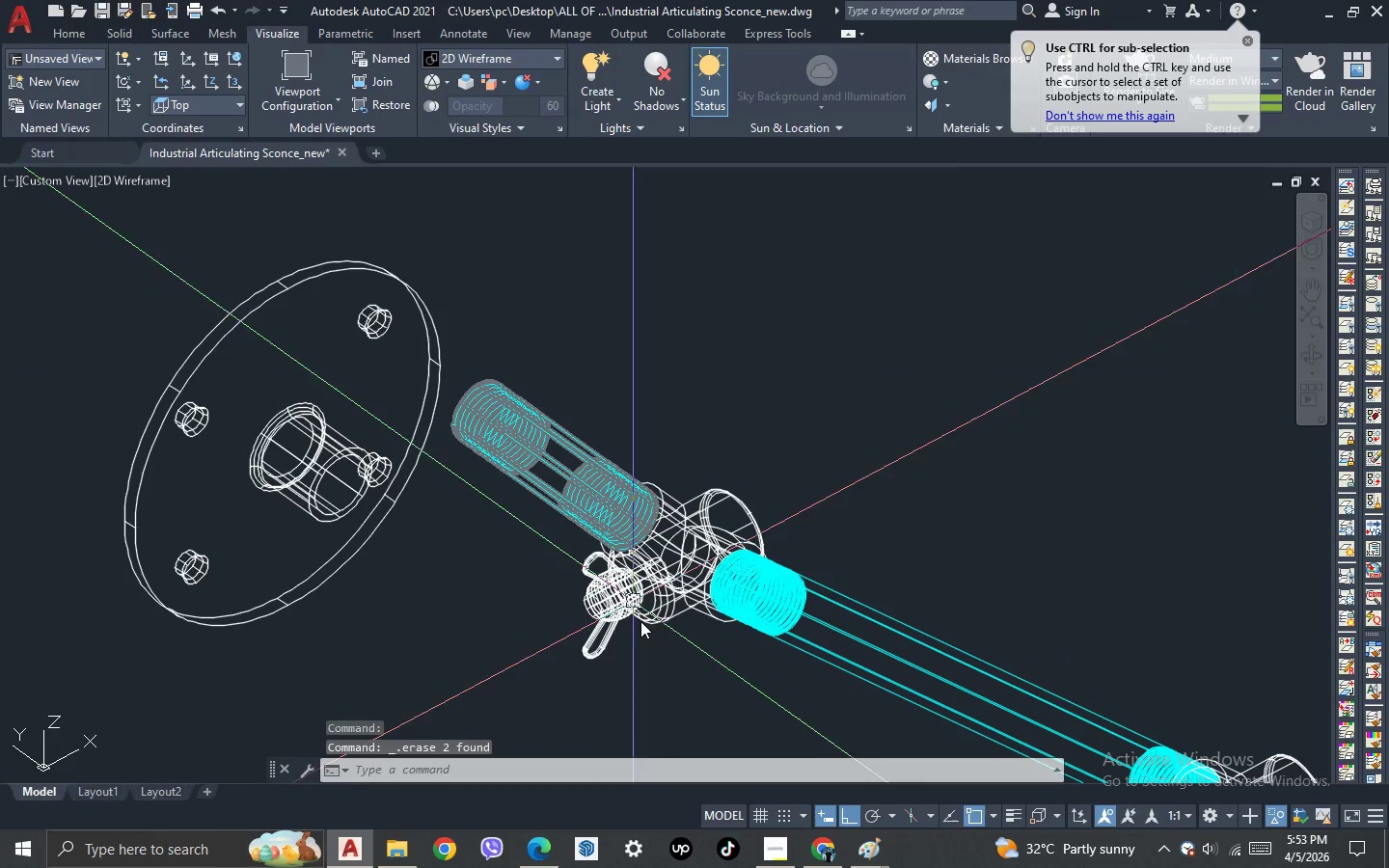 
left_click_drag(start_coordinate=[658, 647], to_coordinate=[658, 642])
 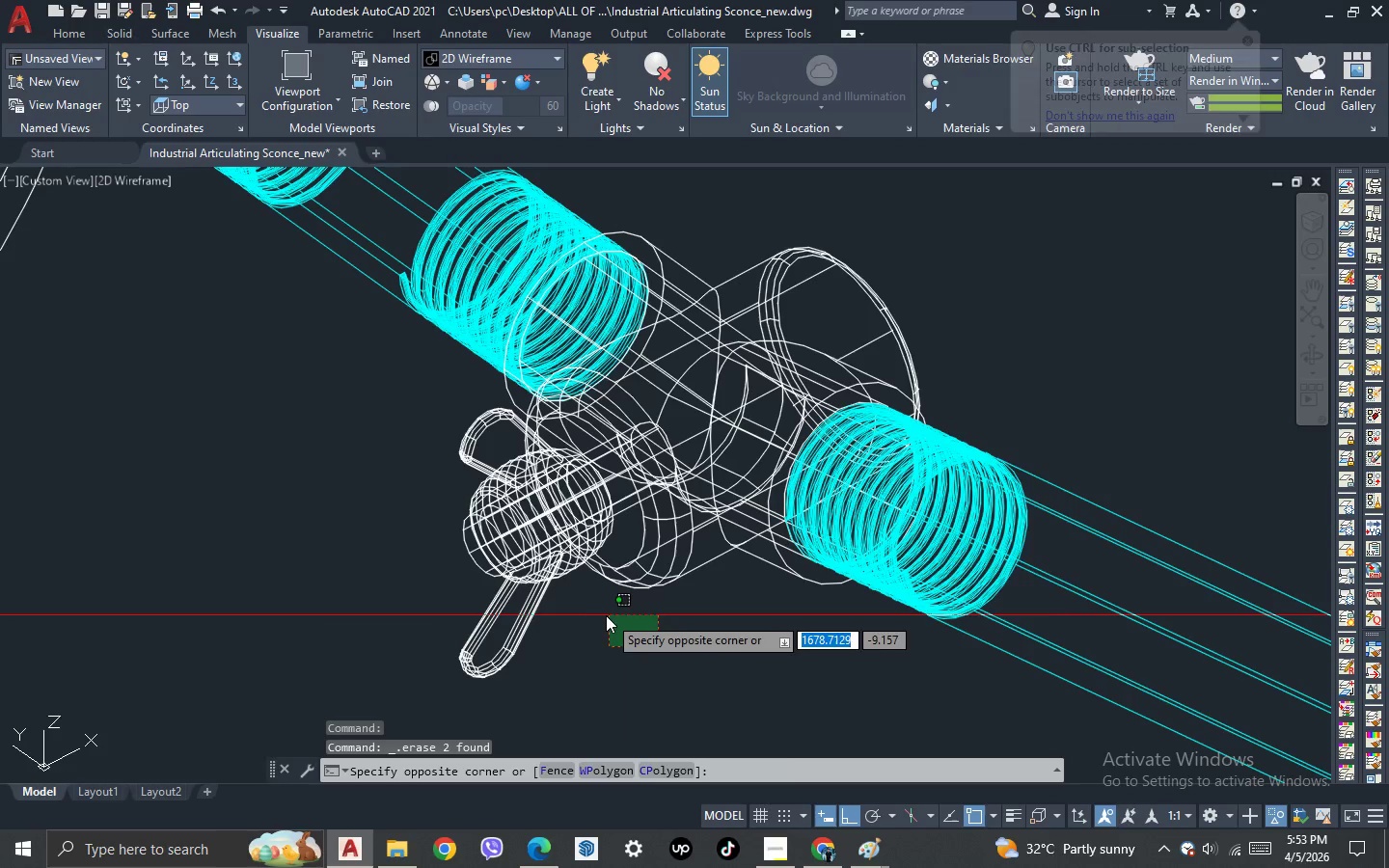 
scroll: coordinate [658, 647], scroll_direction: up, amount: 2.0
 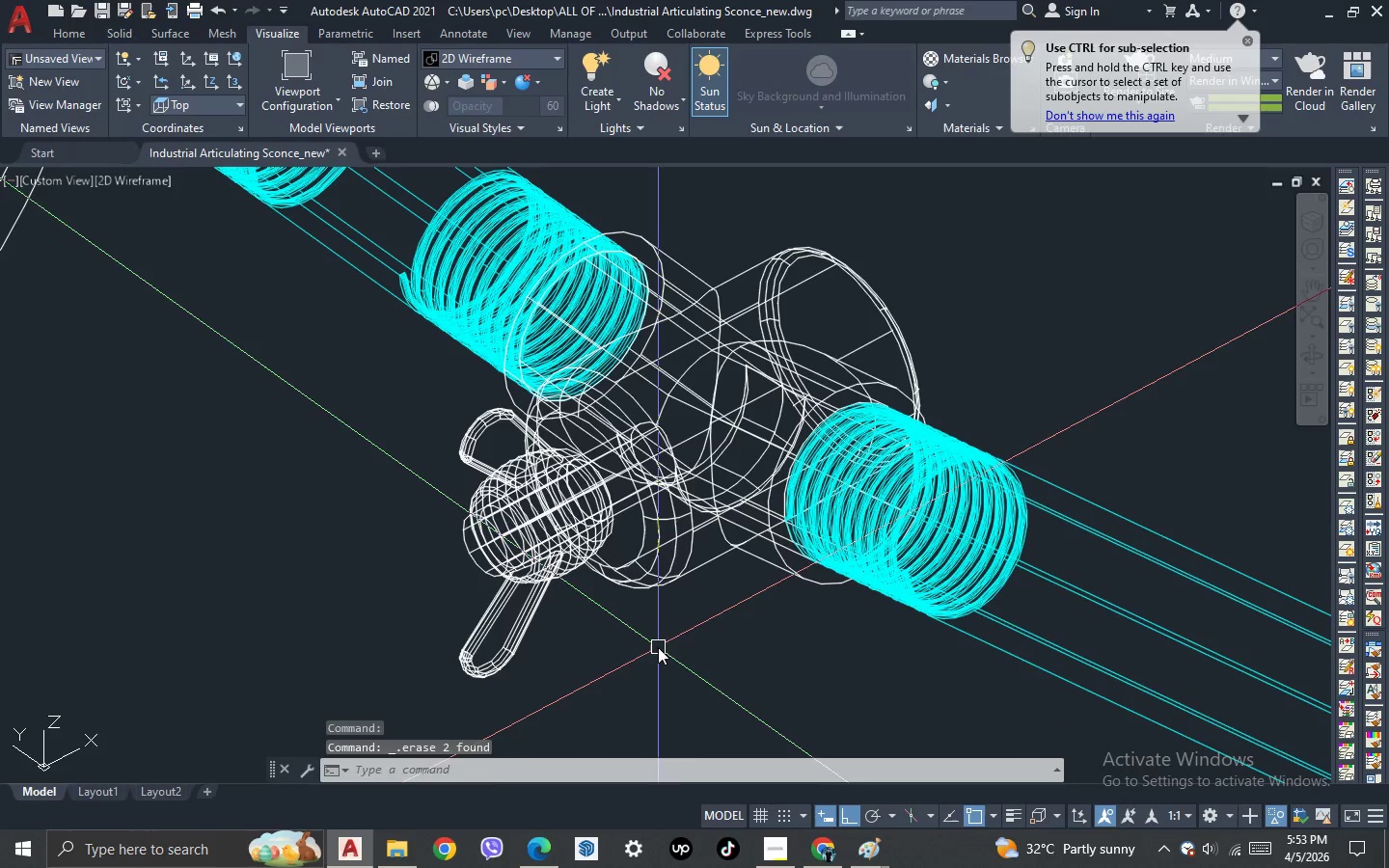 
key(Escape)
 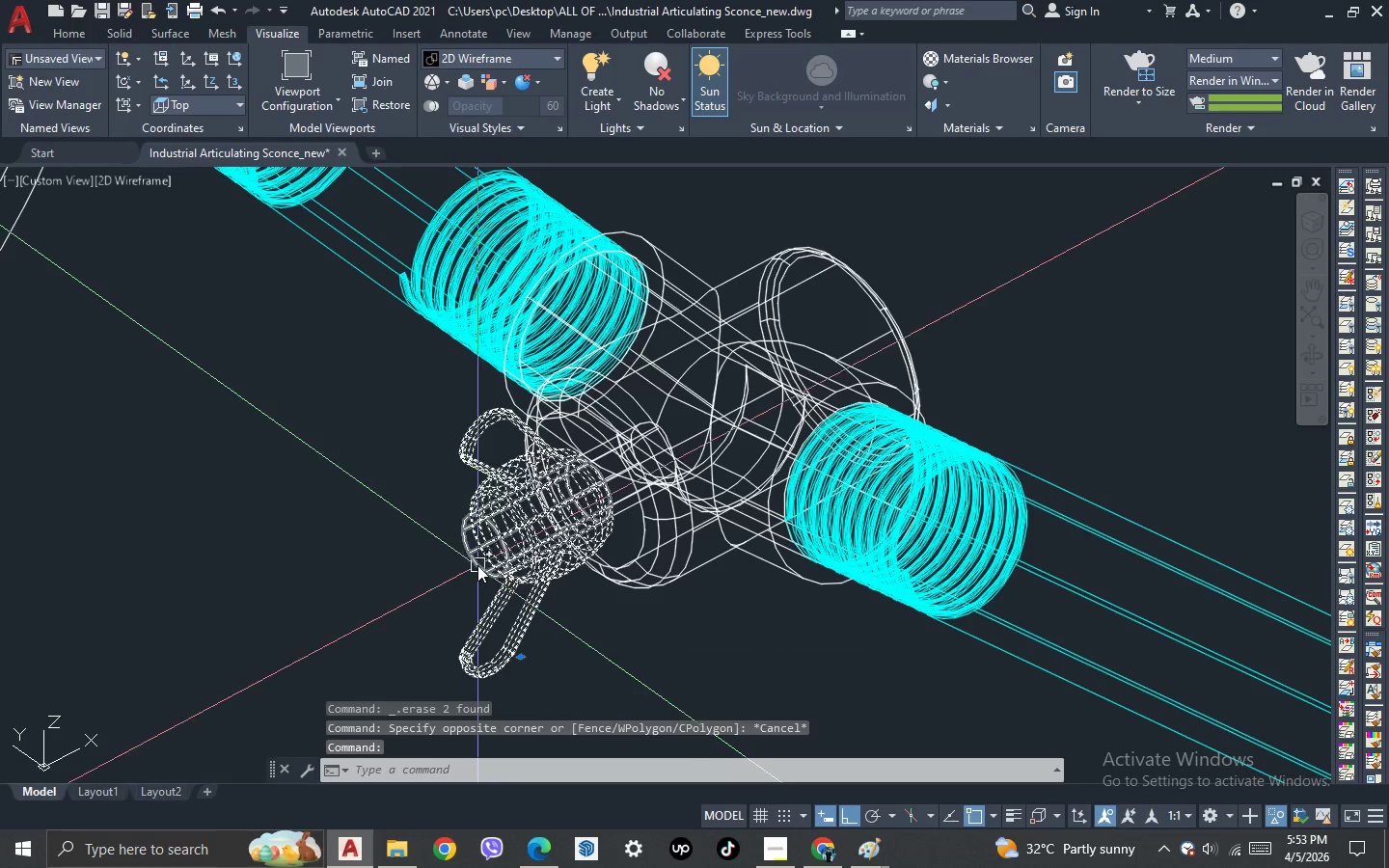 
left_click([477, 557])
 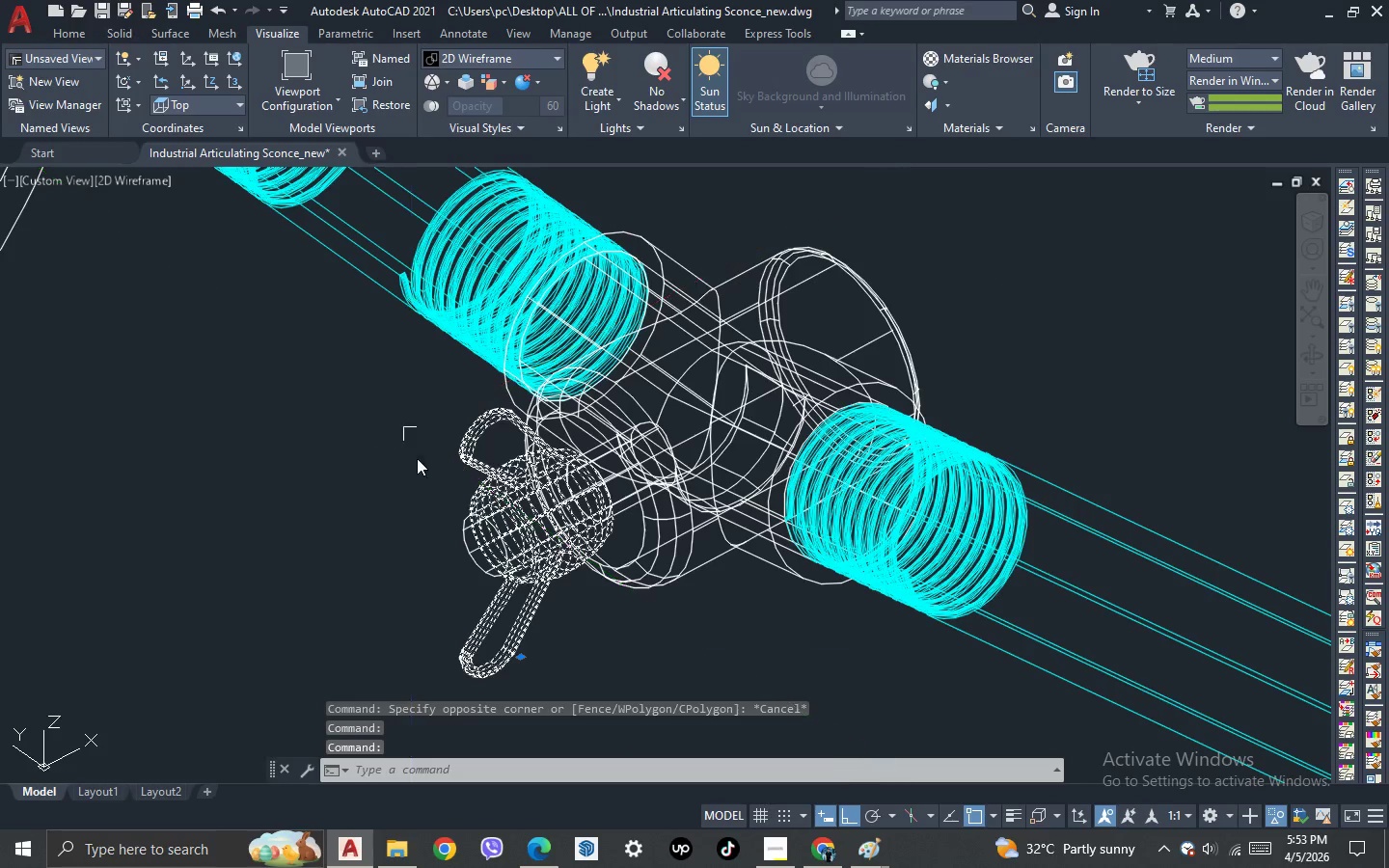 
scroll: coordinate [442, 511], scroll_direction: up, amount: 1.0
 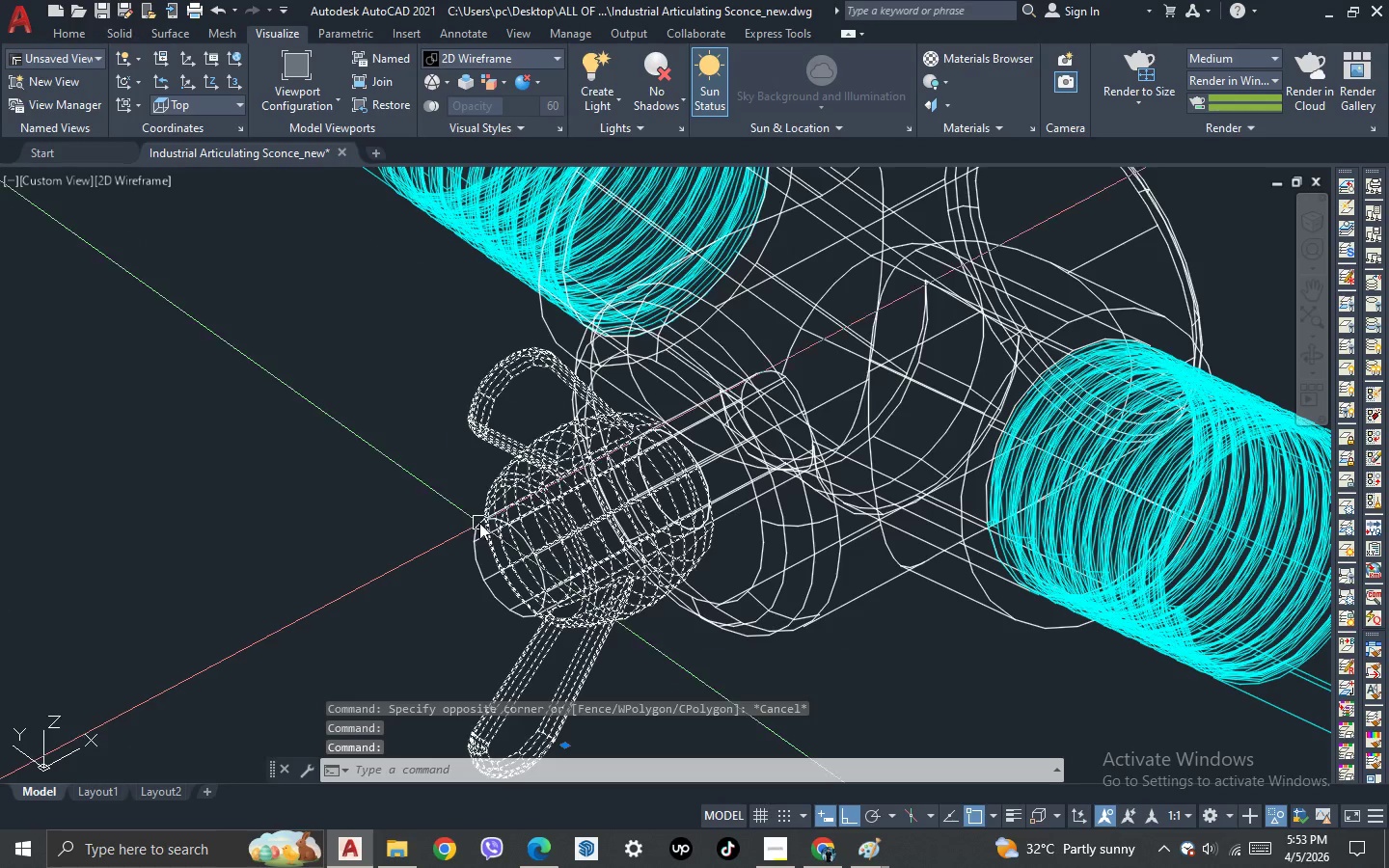 
left_click([479, 523])
 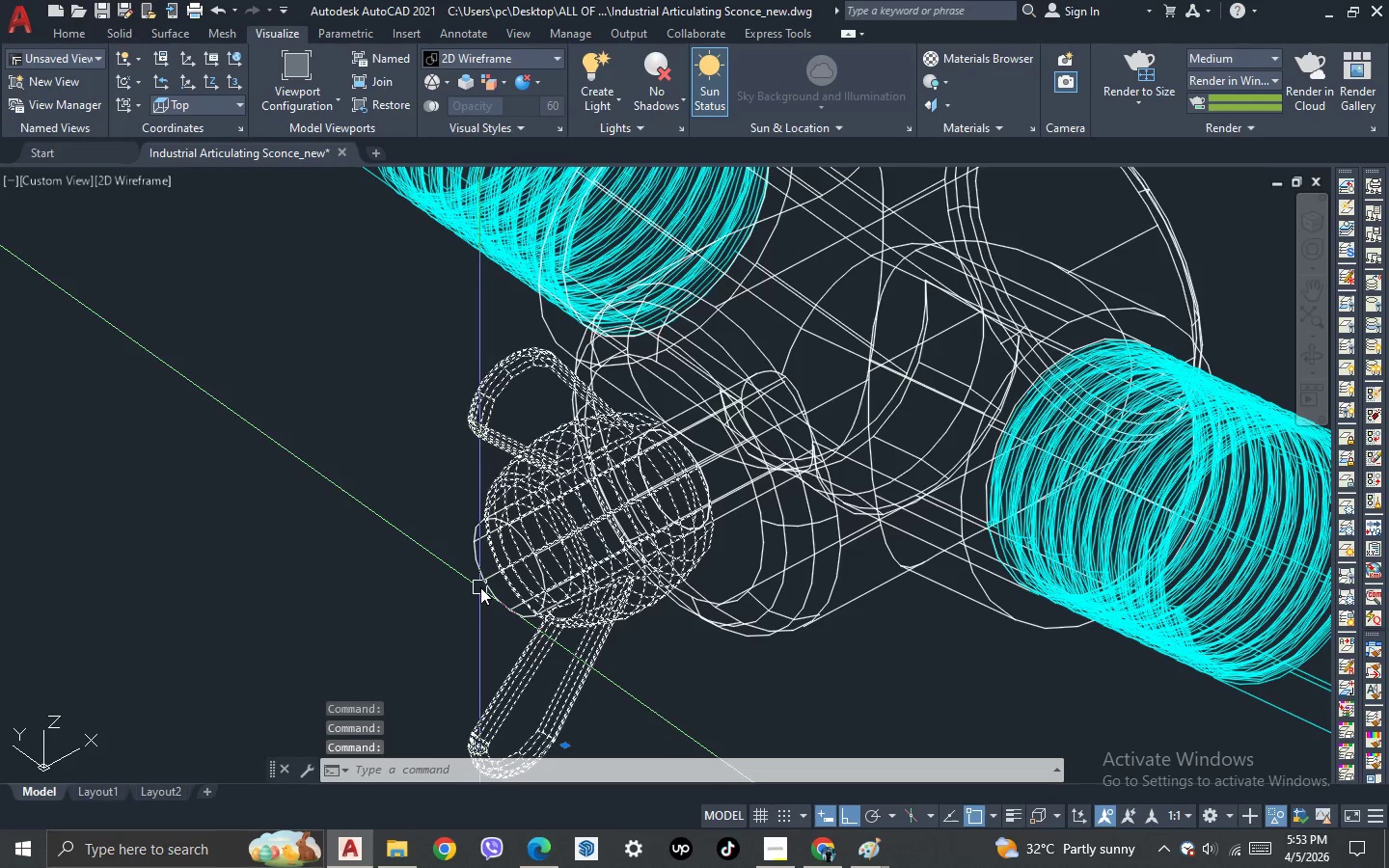 
left_click_drag(start_coordinate=[486, 546], to_coordinate=[478, 535])
 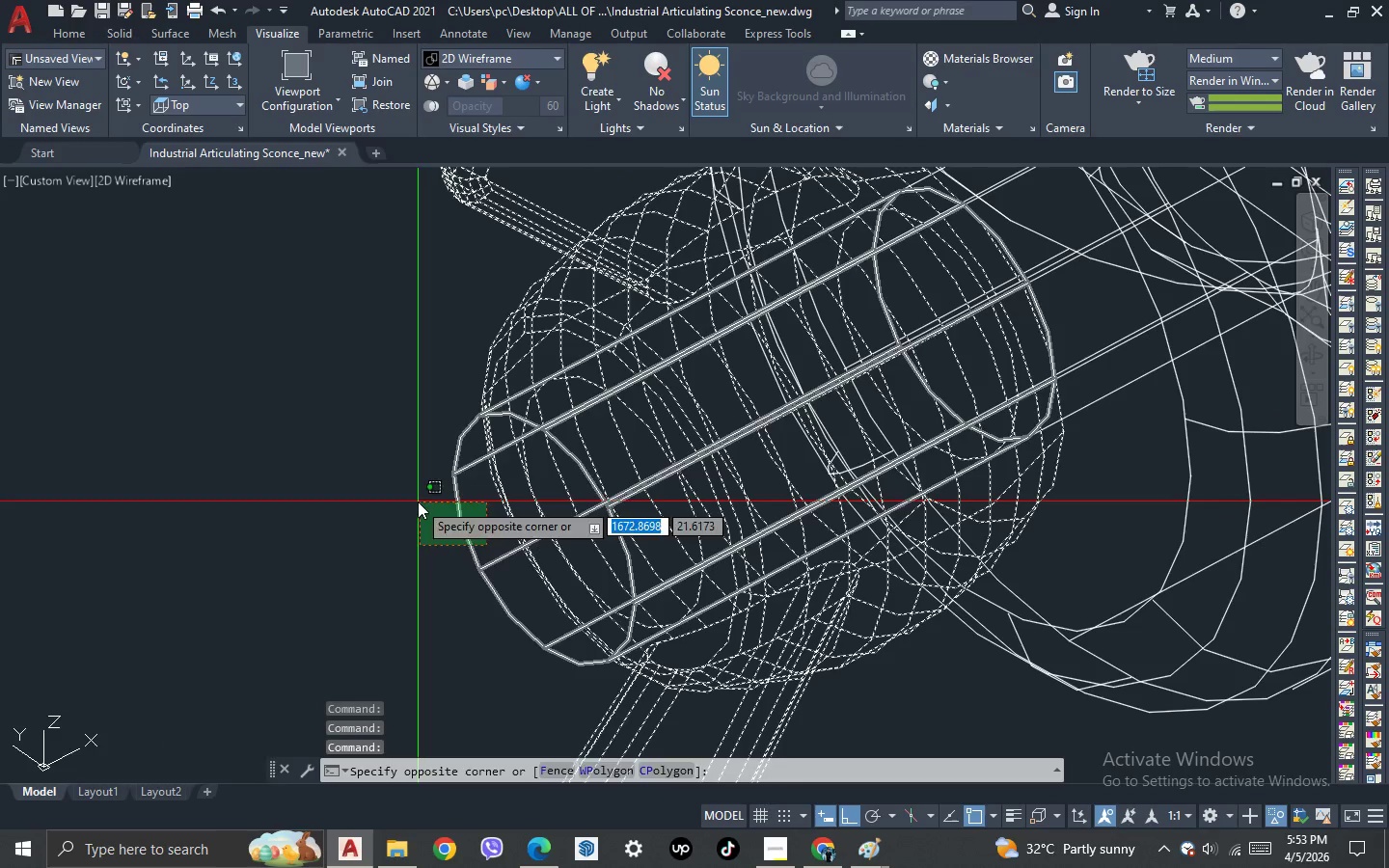 
scroll: coordinate [483, 586], scroll_direction: up, amount: 2.0
 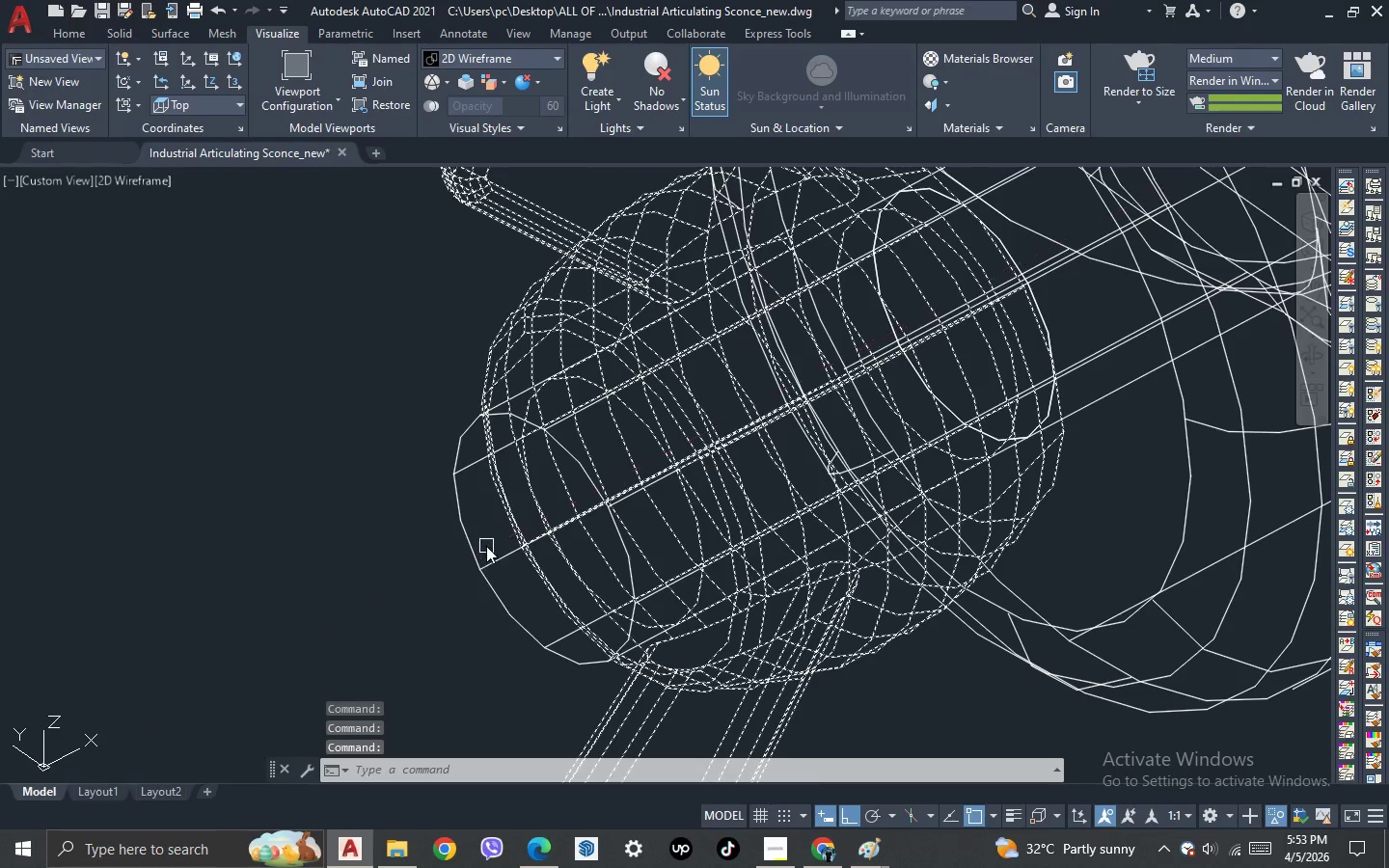 
double_click([418, 502])
 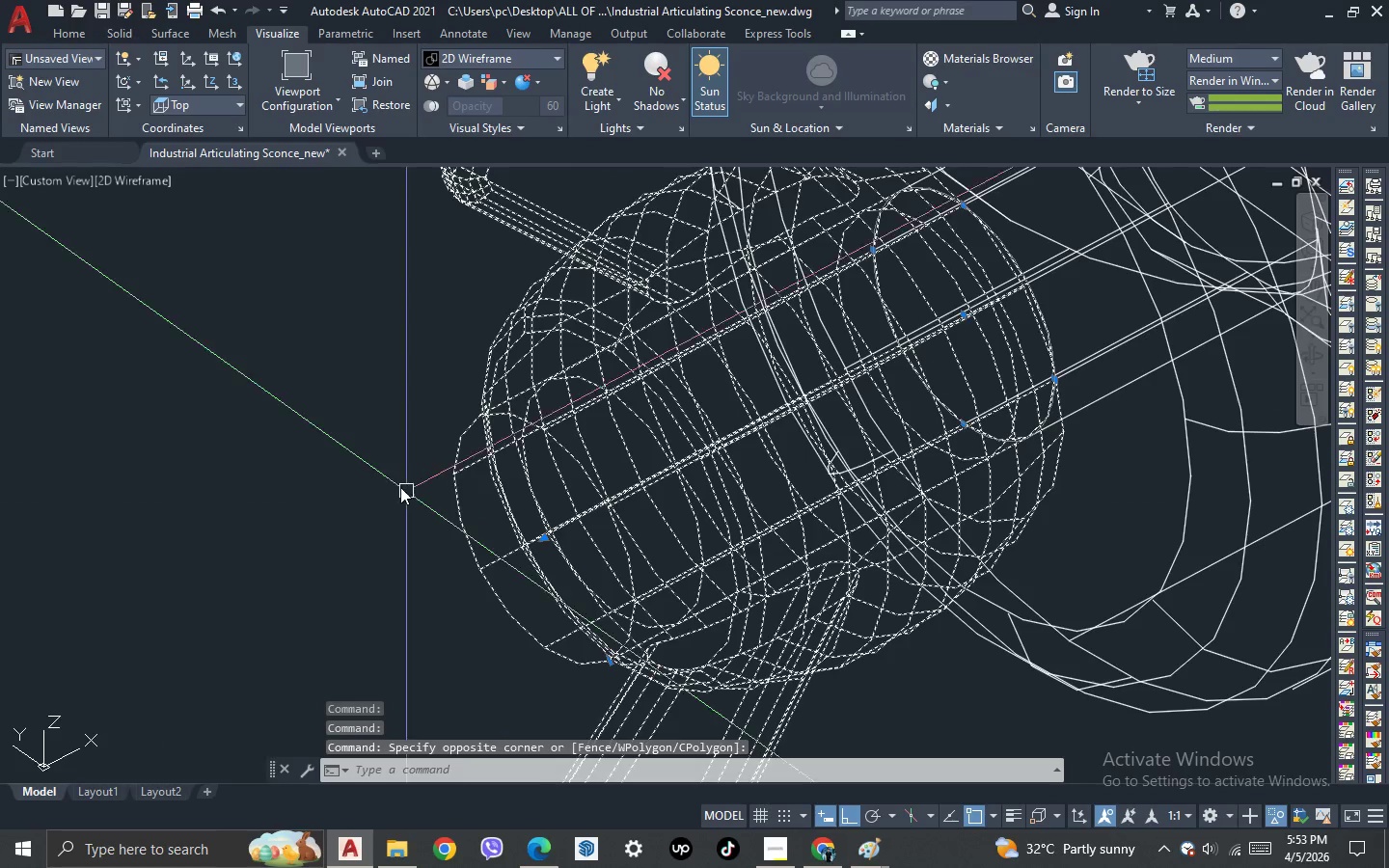 
scroll: coordinate [396, 534], scroll_direction: down, amount: 6.0
 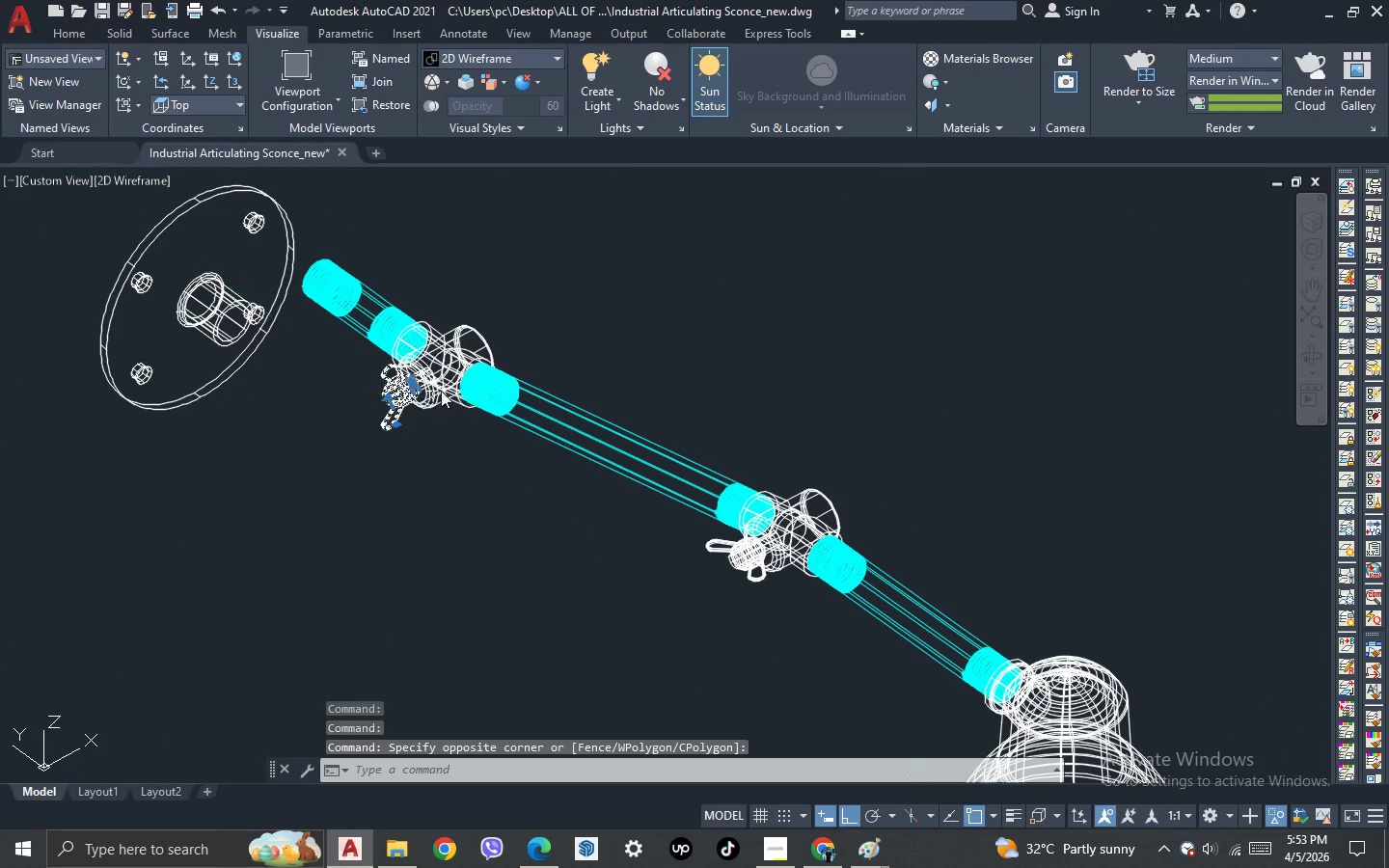 
left_click([444, 380])
 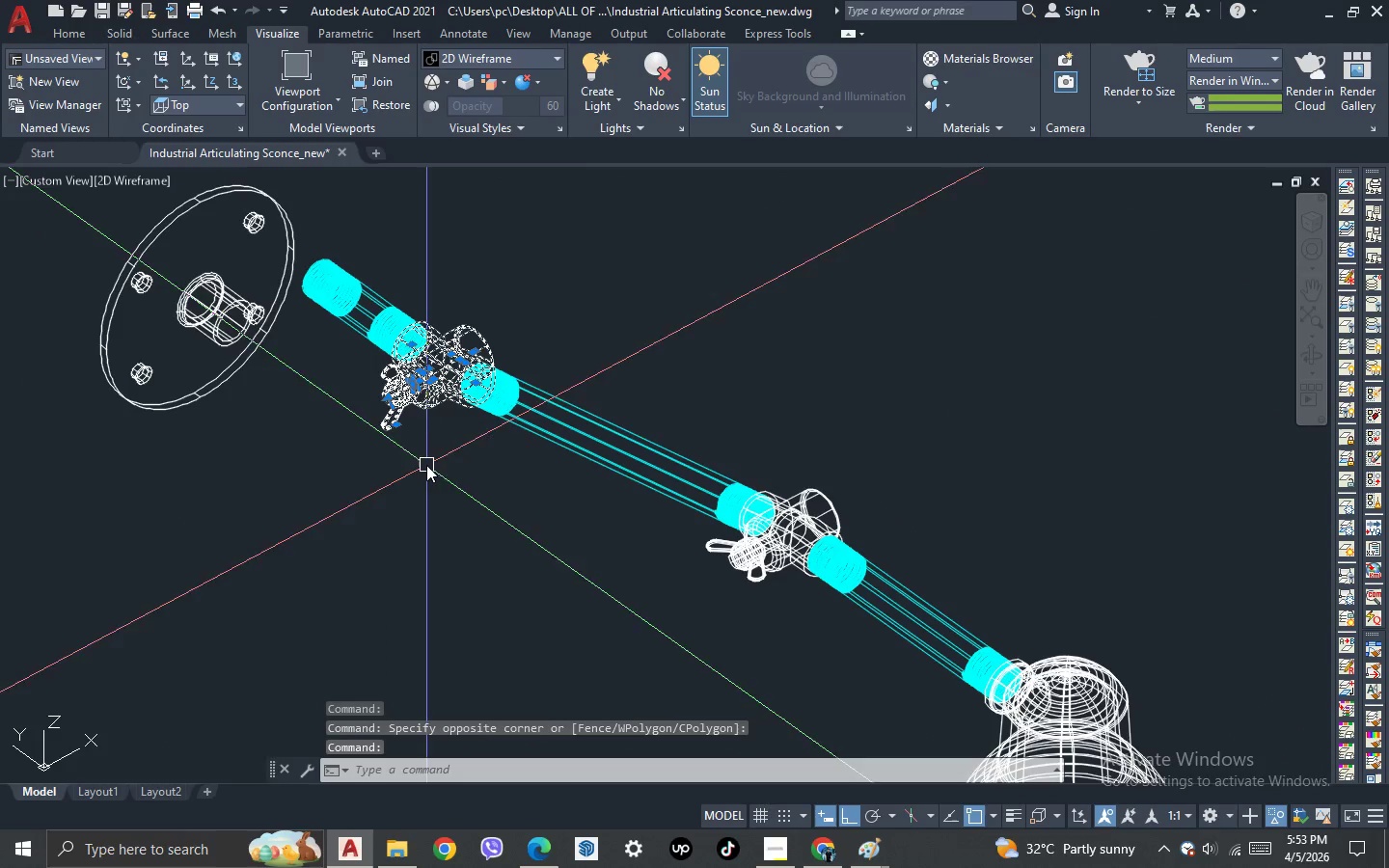 
key(M)
 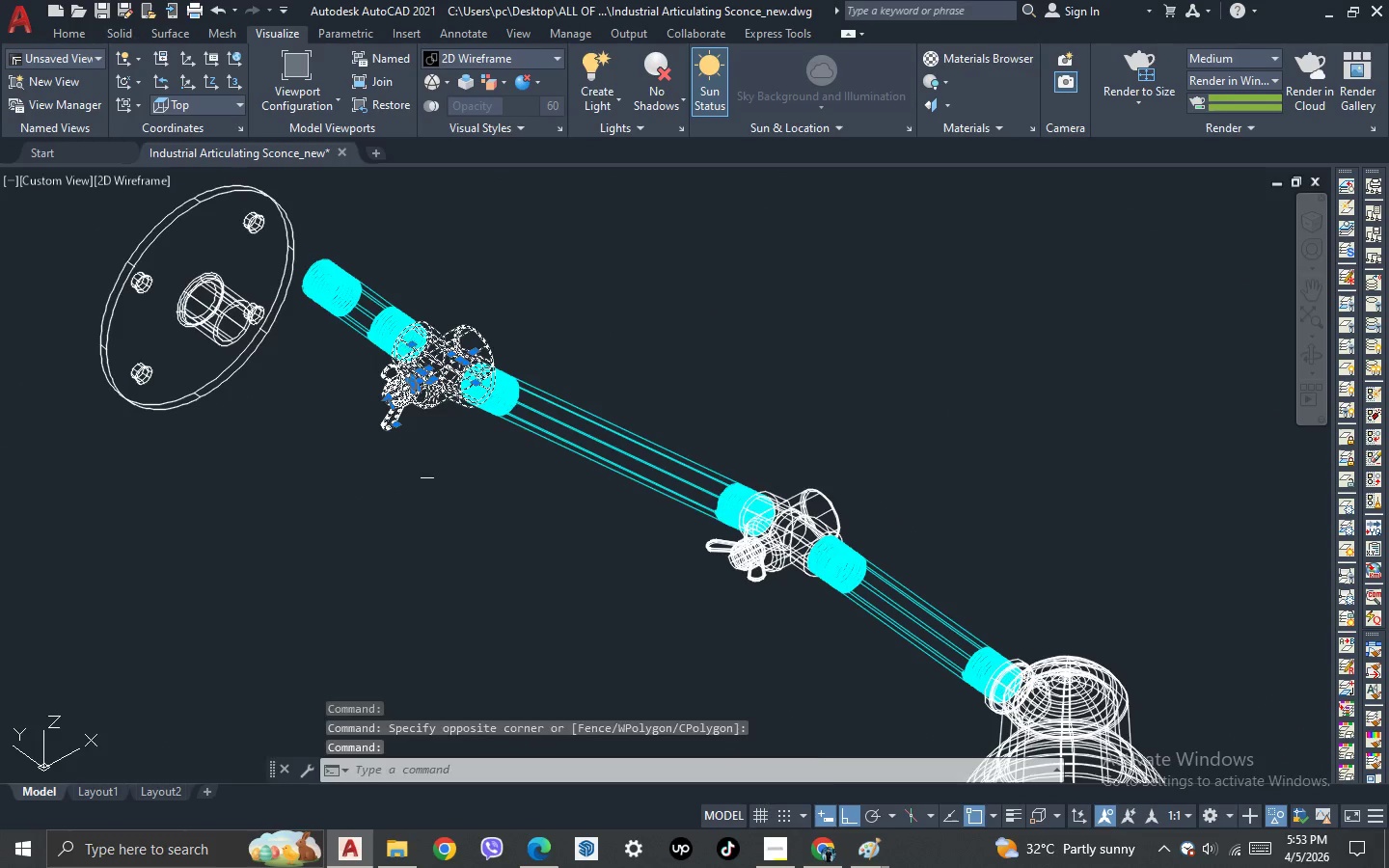 
key(Space)
 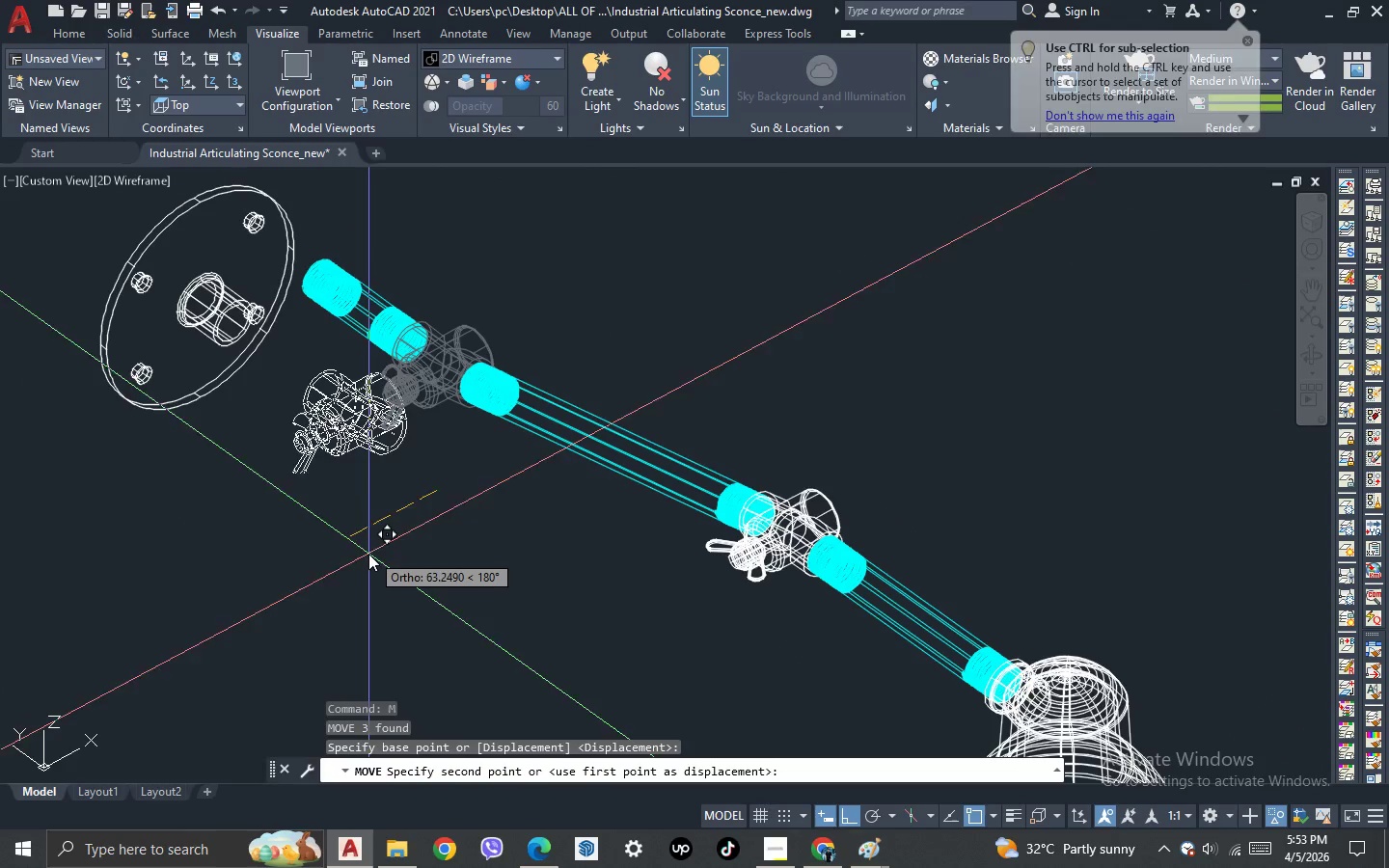 
left_click([368, 554])
 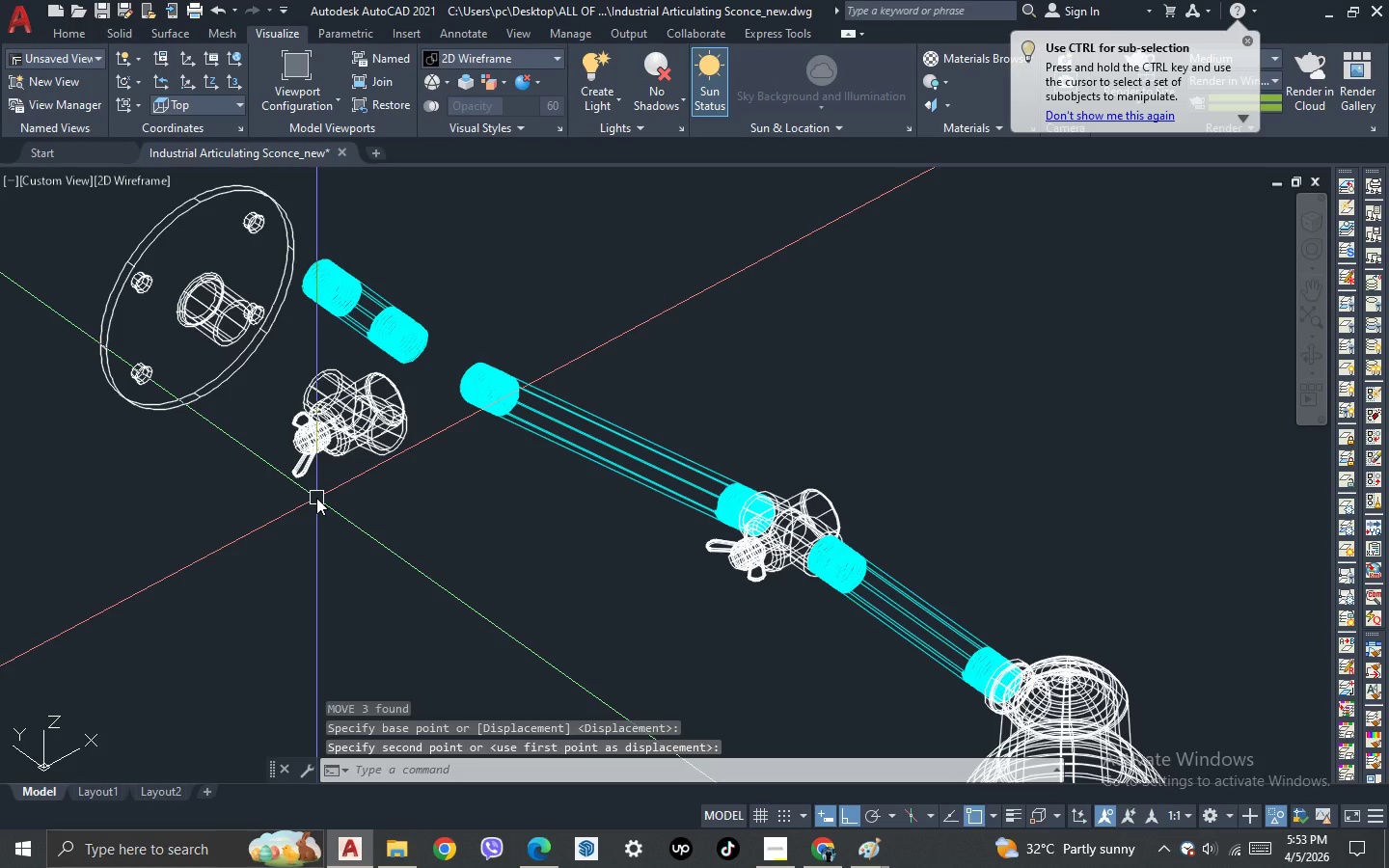 
left_click_drag(start_coordinate=[350, 520], to_coordinate=[348, 504])
 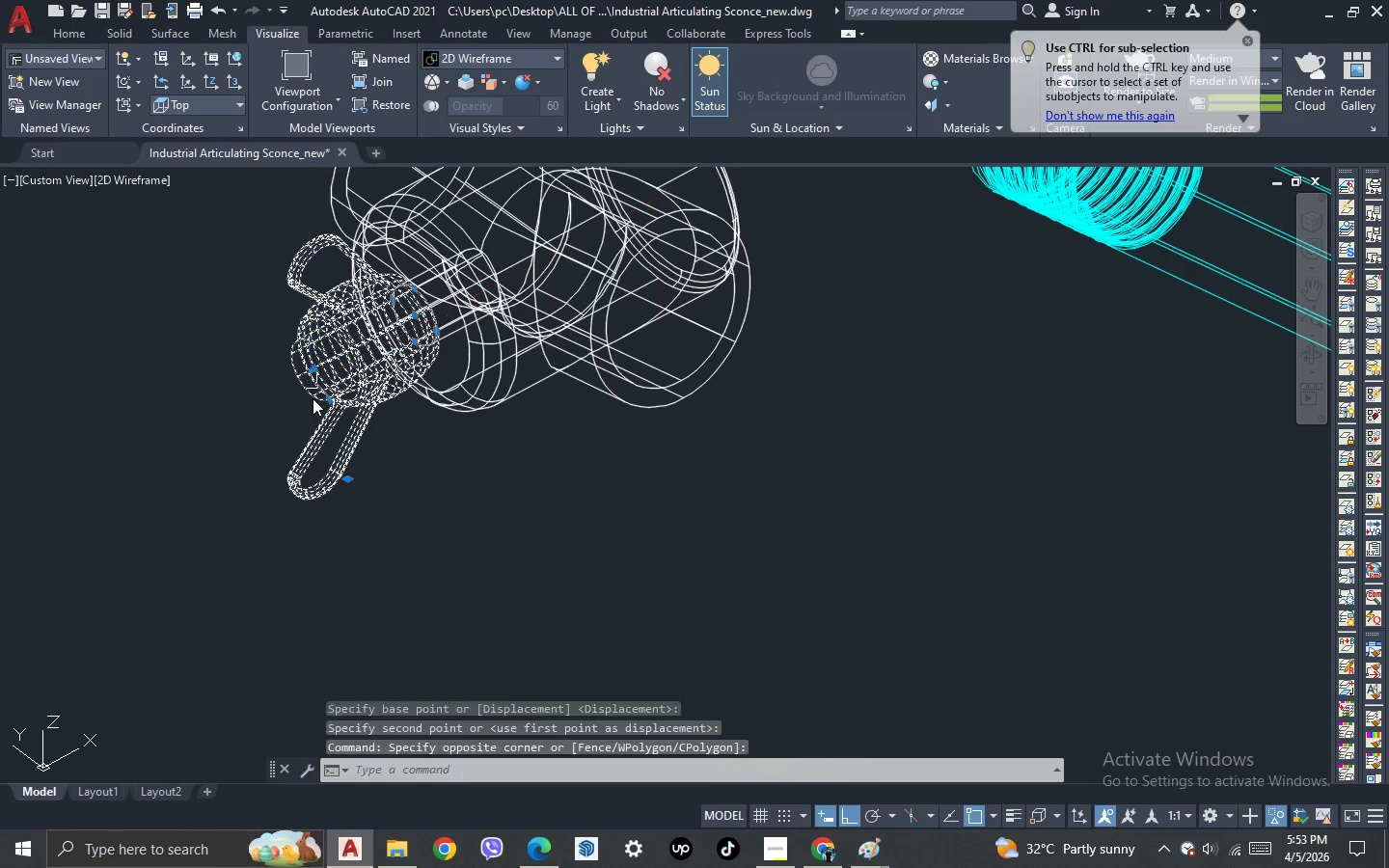 
scroll: coordinate [289, 458], scroll_direction: up, amount: 3.0
 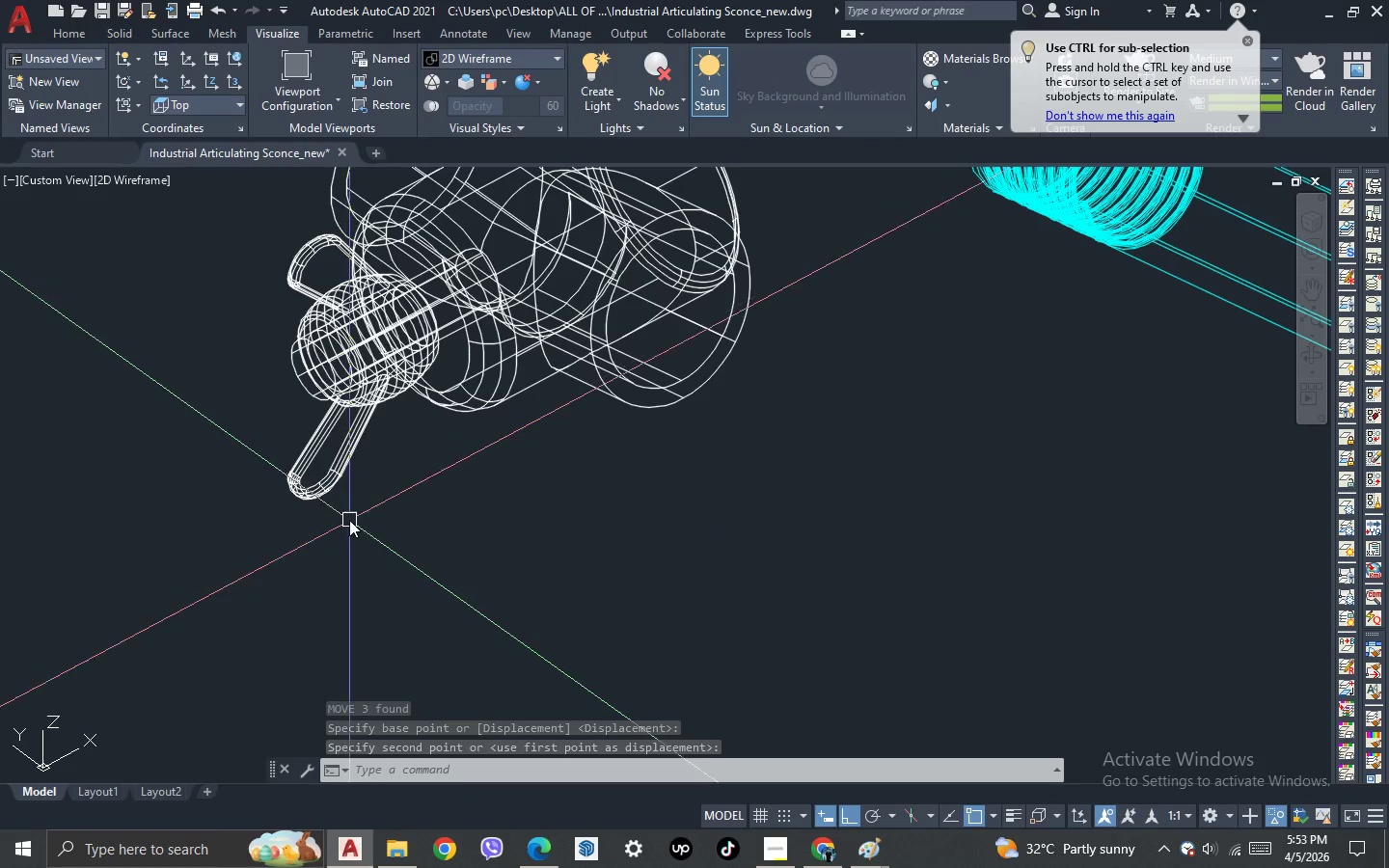 
scroll: coordinate [329, 443], scroll_direction: down, amount: 1.0
 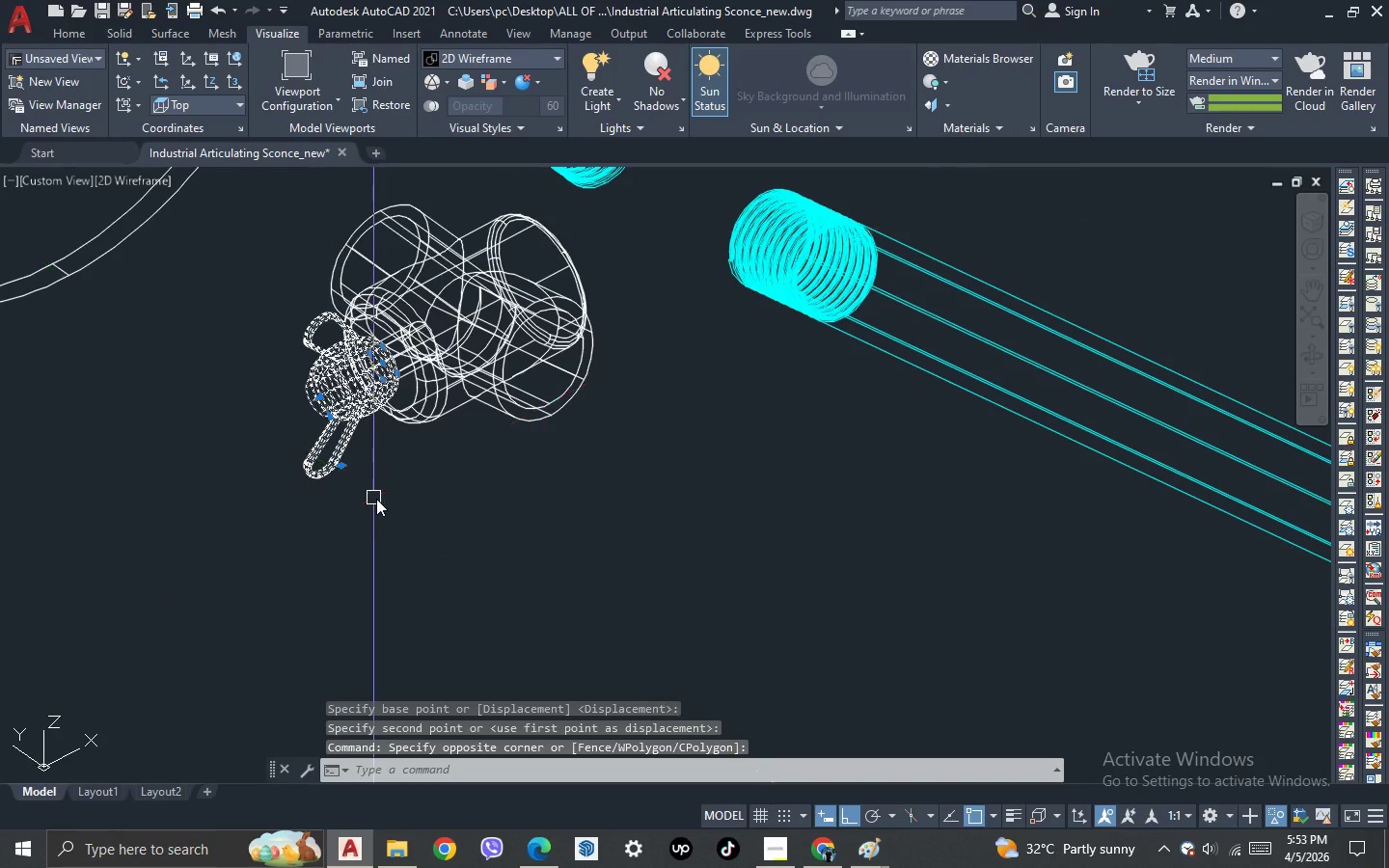 
key(M)
 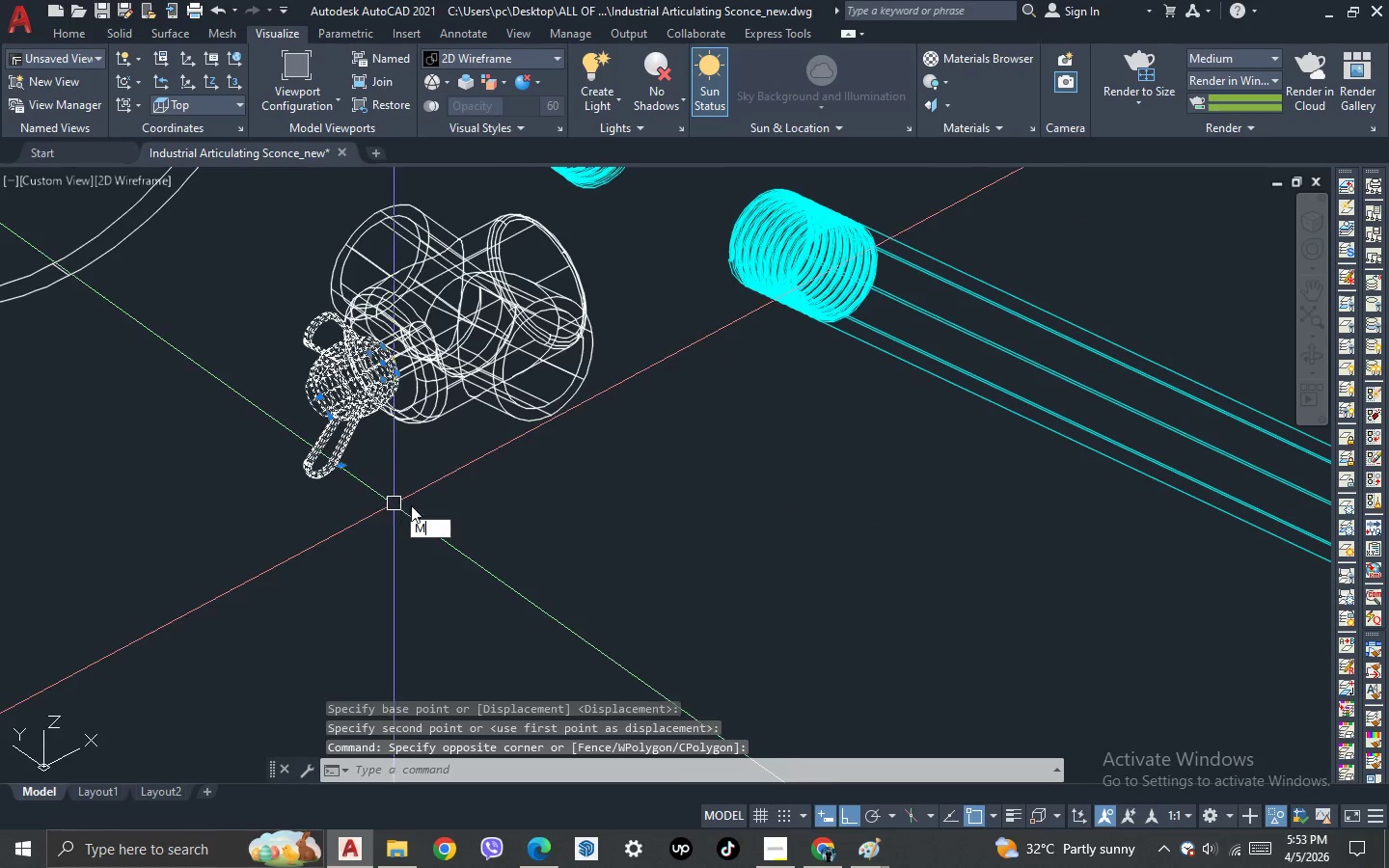 
key(Space)
 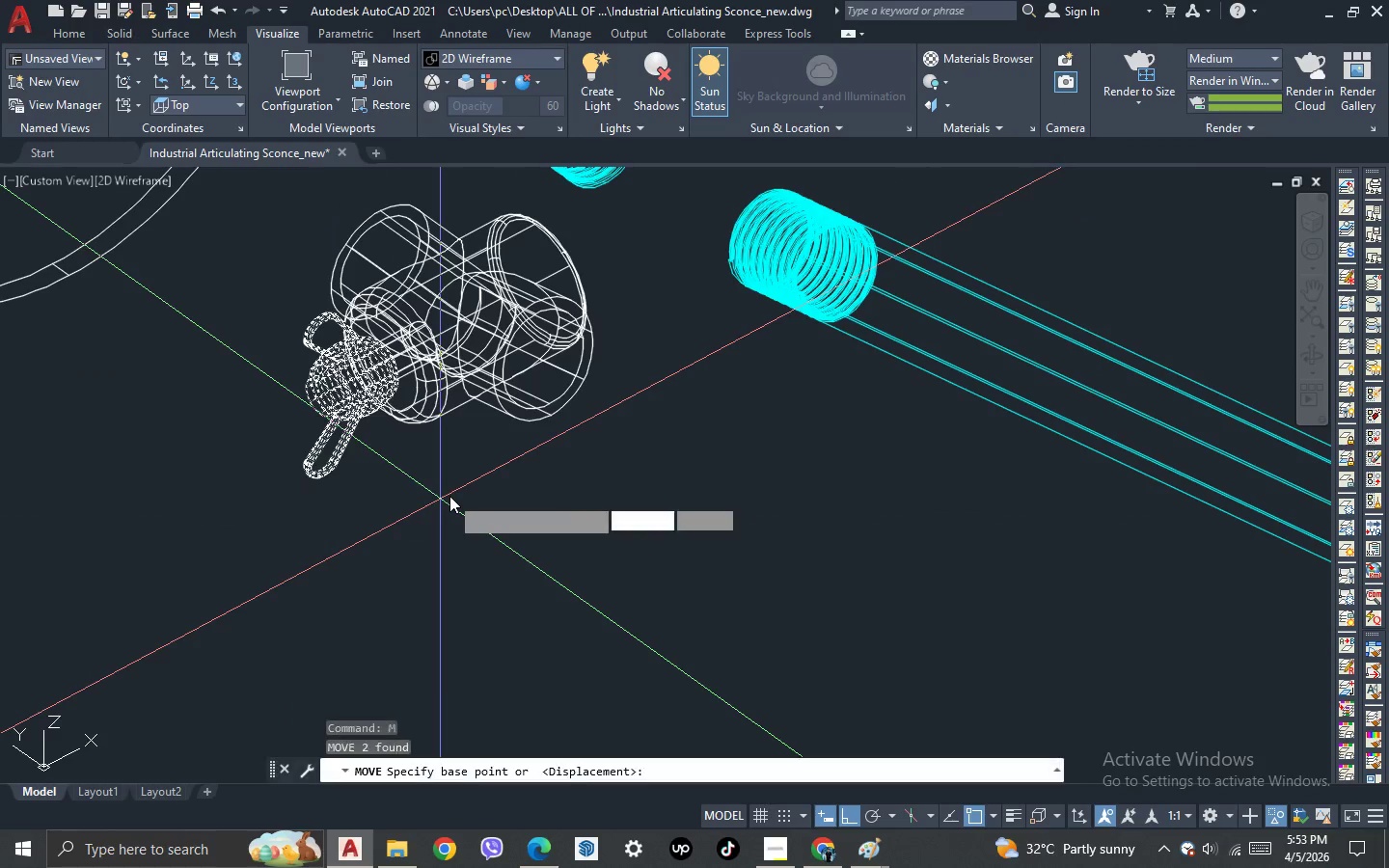 
left_click([449, 496])
 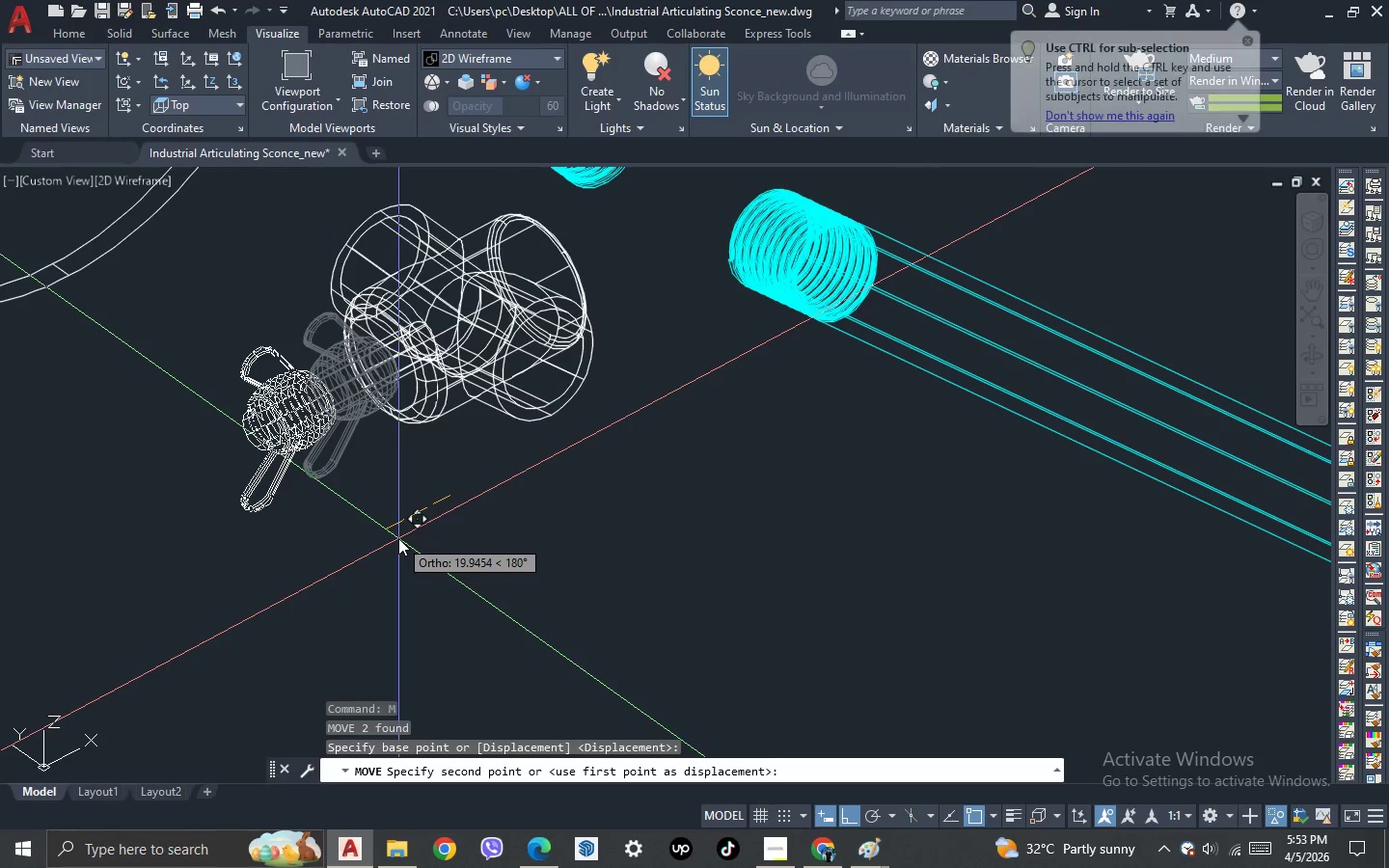 
left_click([398, 538])
 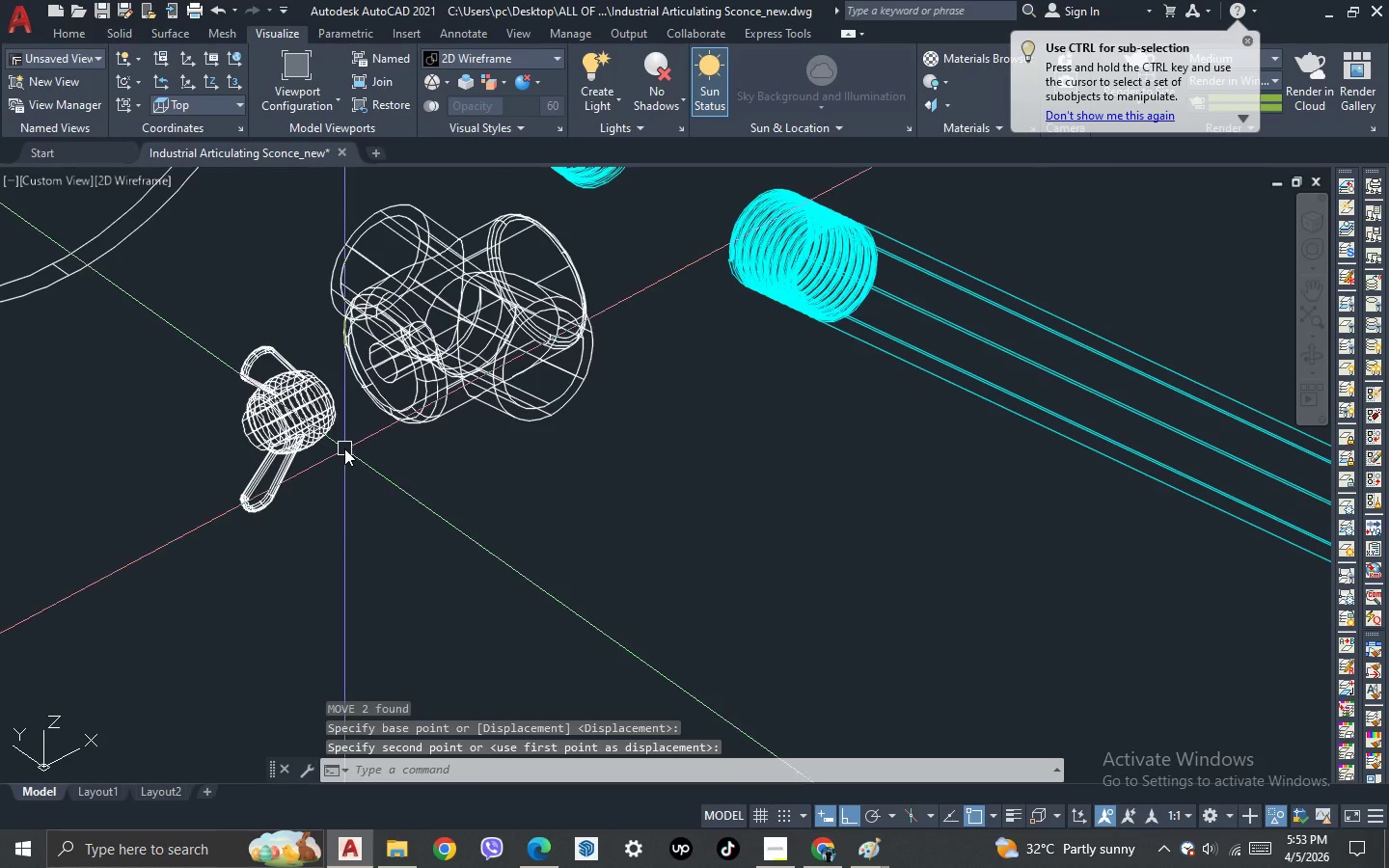 
scroll: coordinate [362, 427], scroll_direction: down, amount: 2.0
 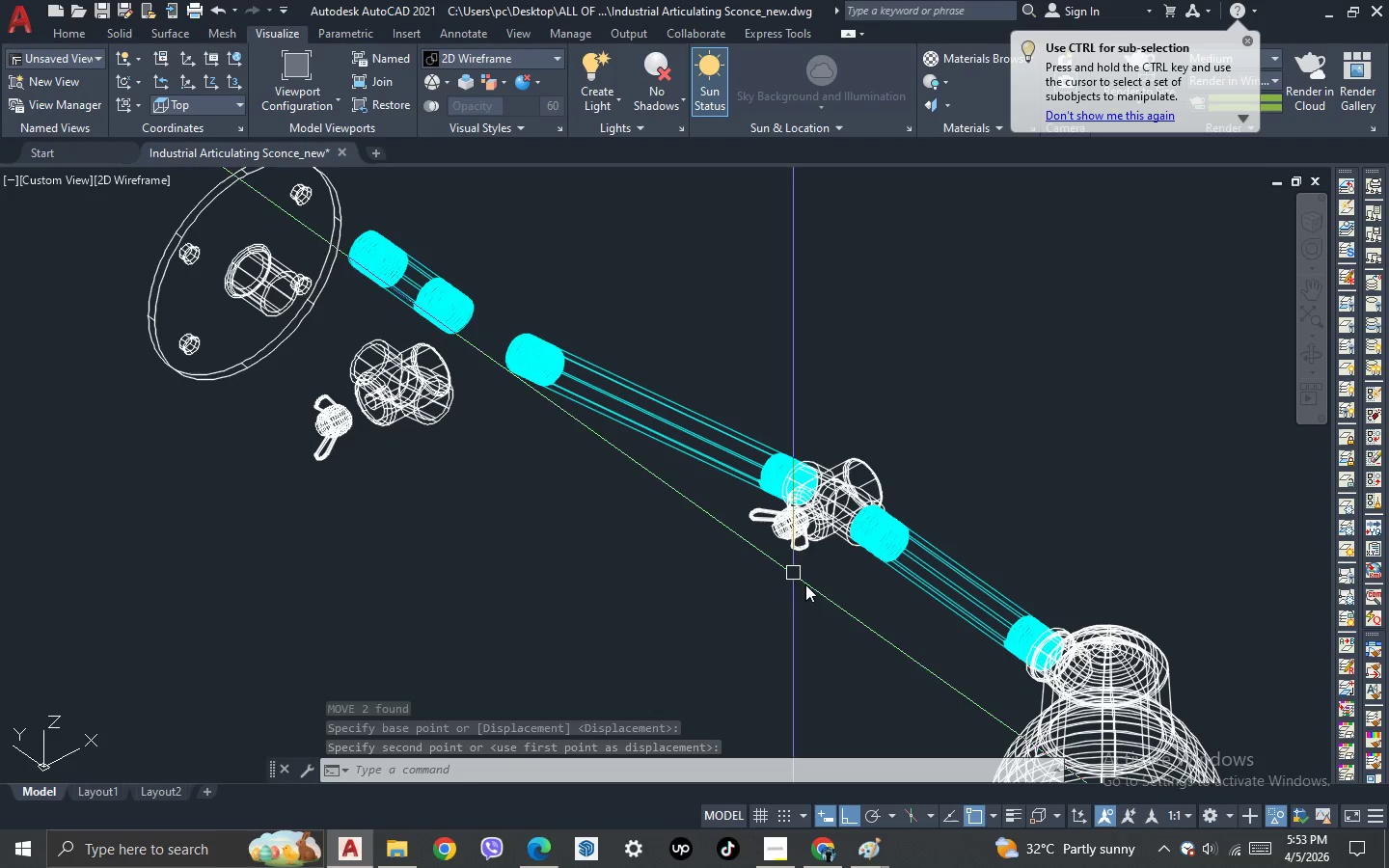 
scroll: coordinate [820, 594], scroll_direction: up, amount: 1.0
 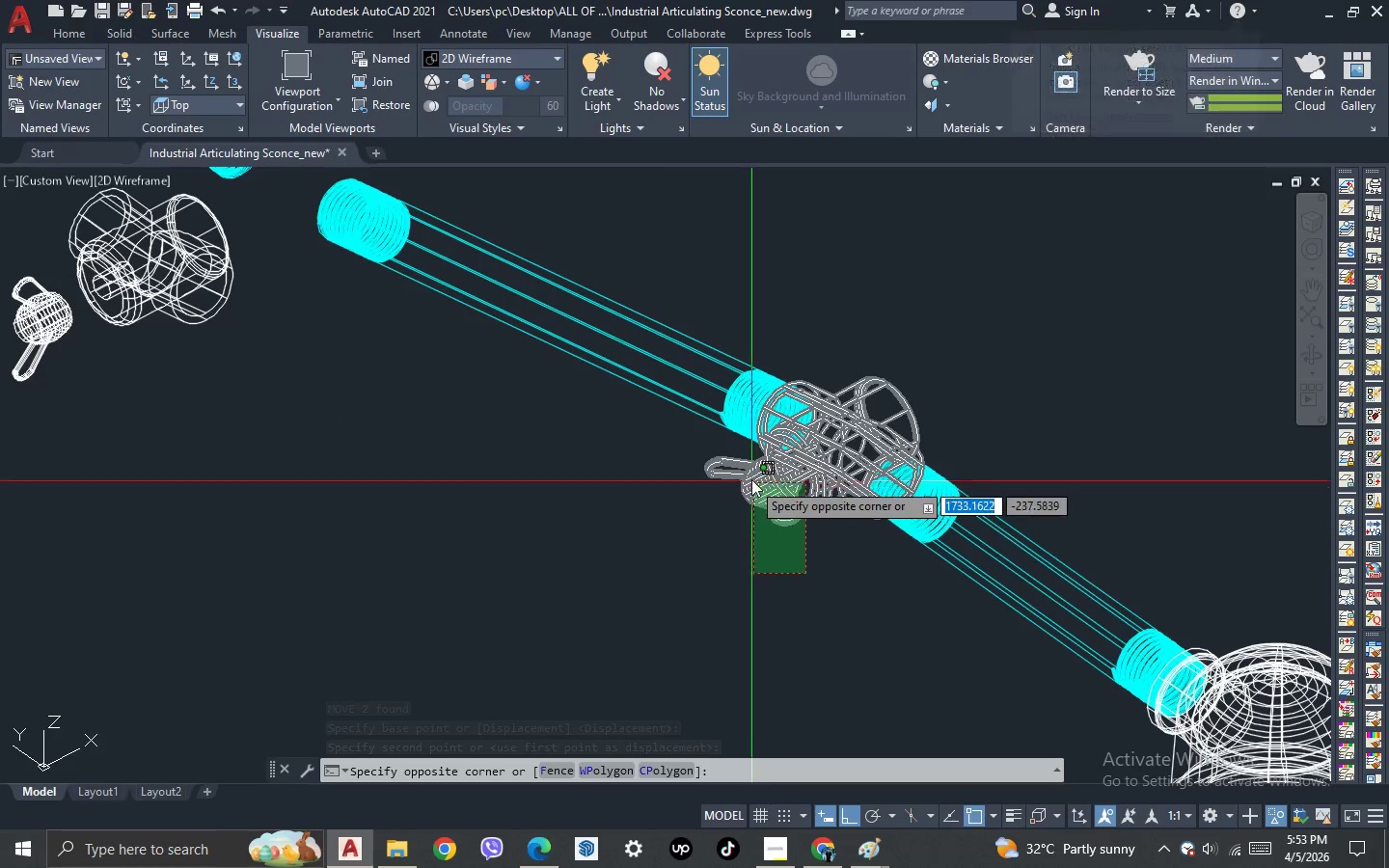 
left_click([749, 475])
 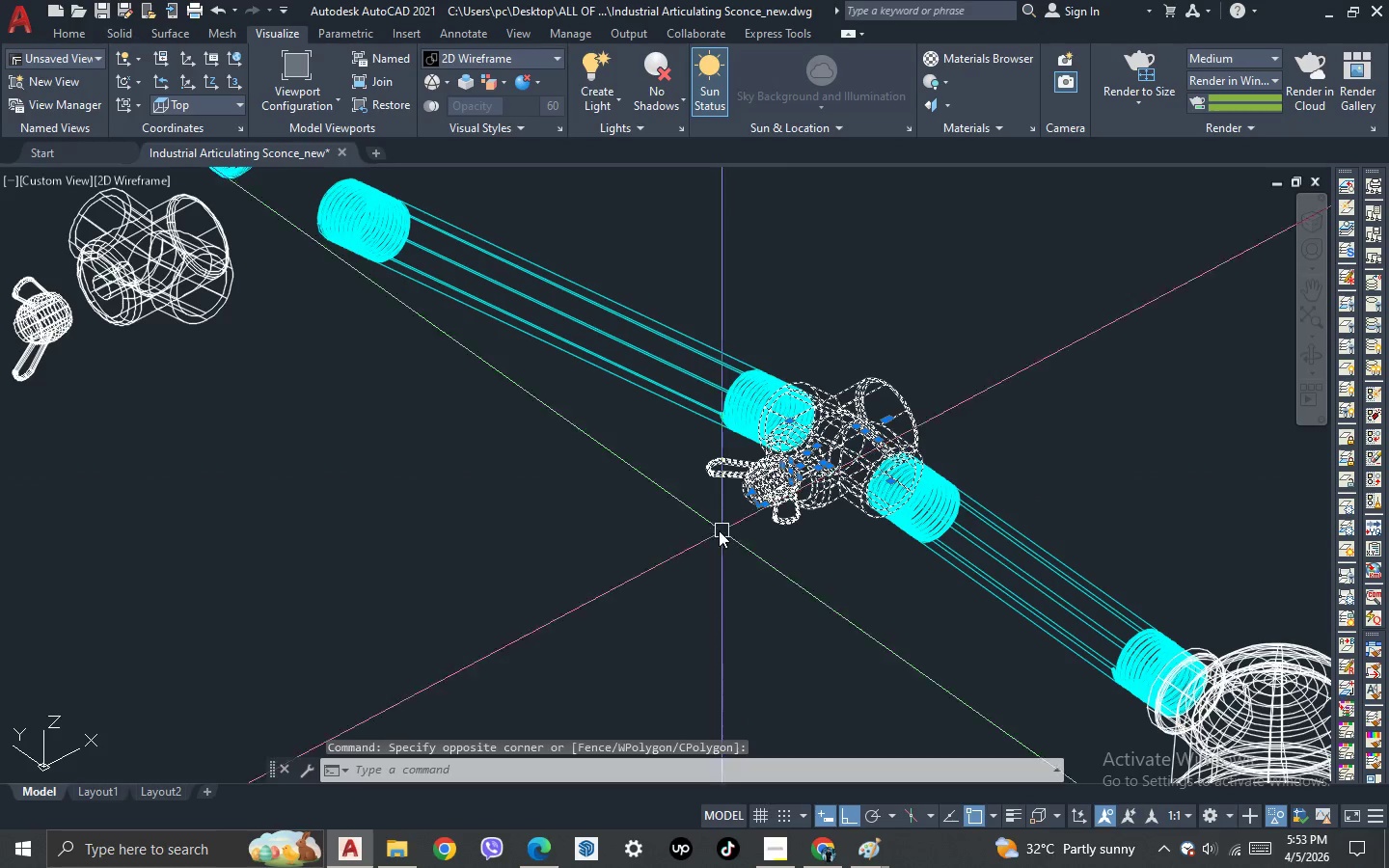 
scroll: coordinate [696, 517], scroll_direction: down, amount: 1.0
 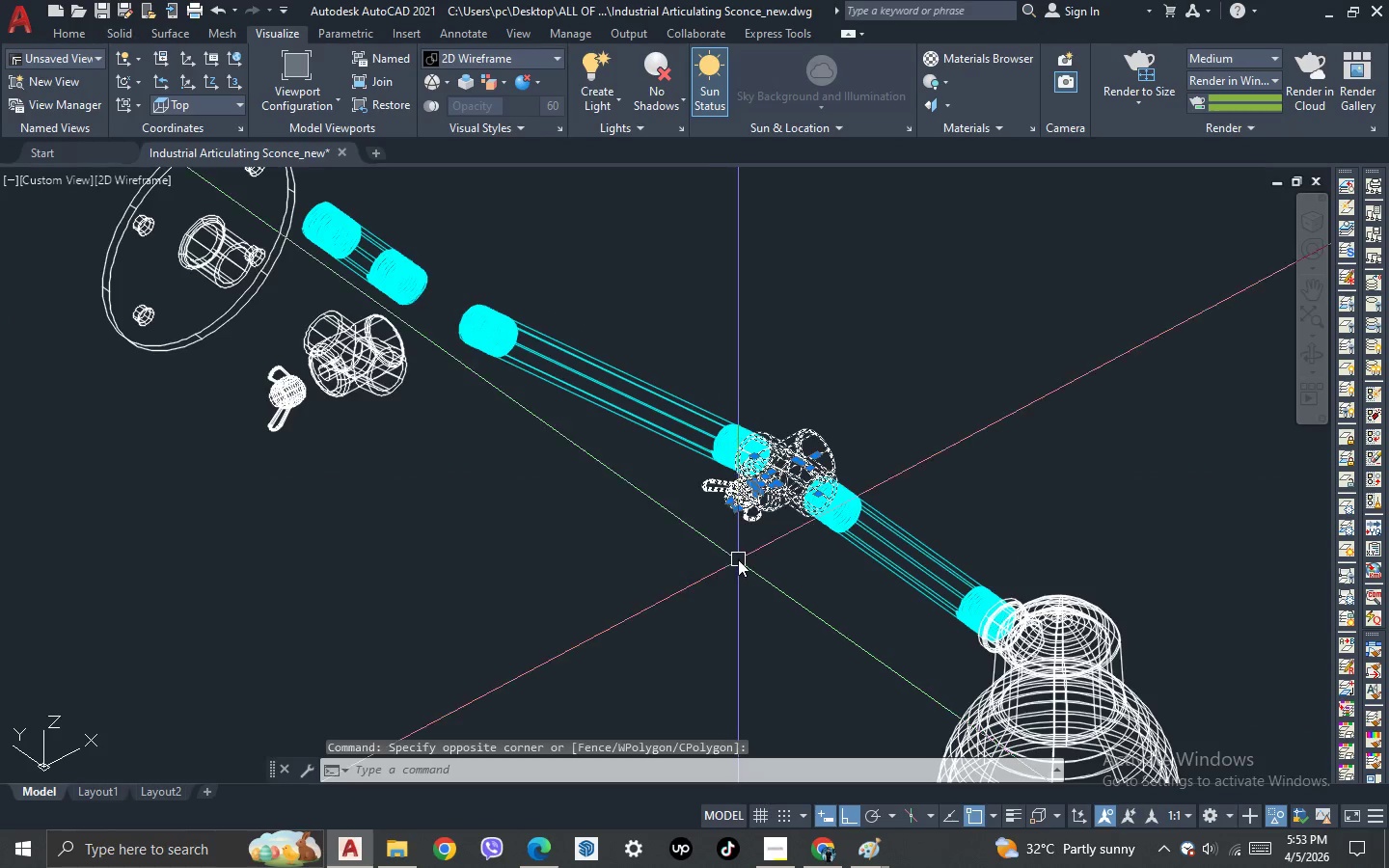 
scroll: coordinate [738, 559], scroll_direction: up, amount: 1.0
 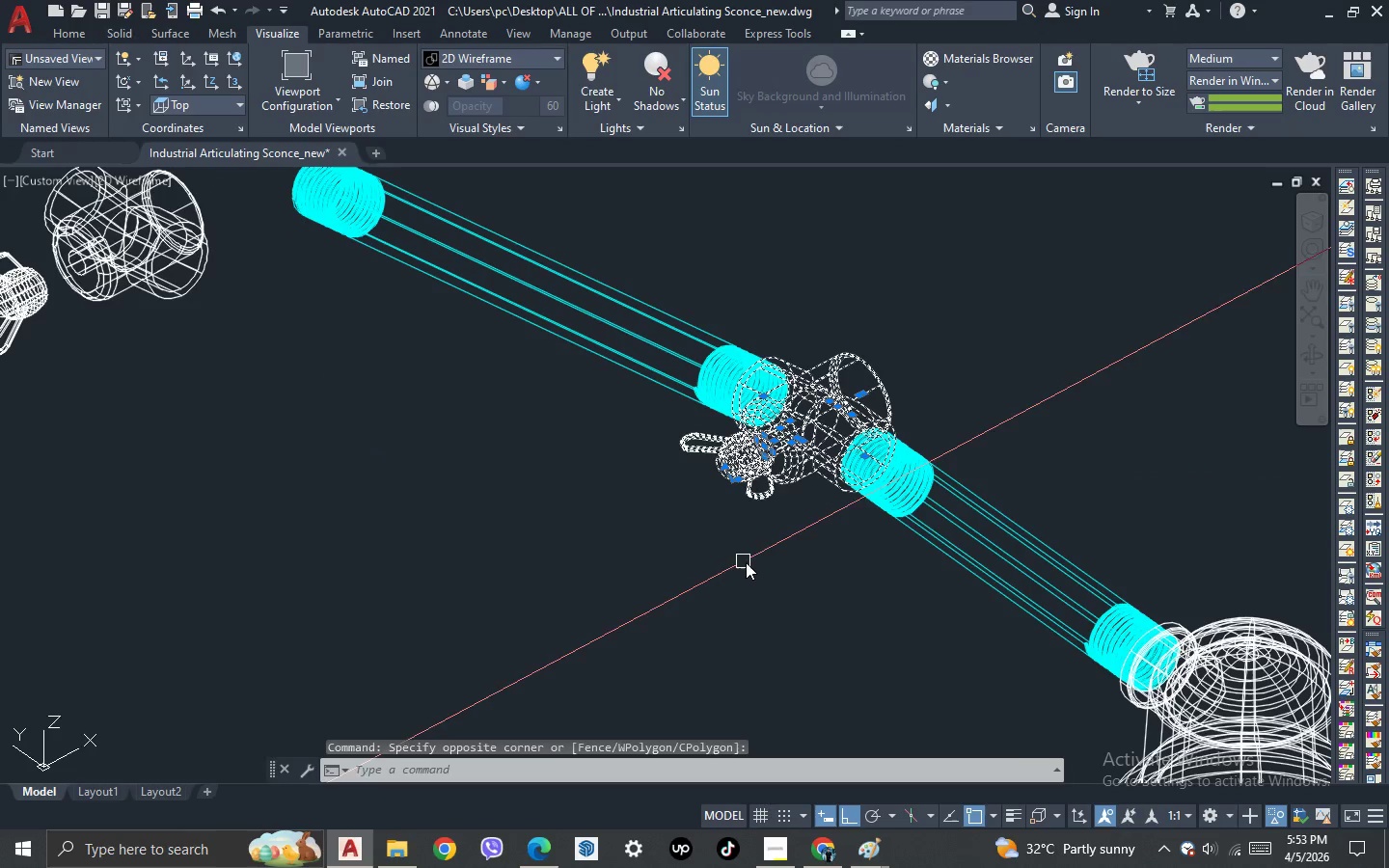 
key(M)
 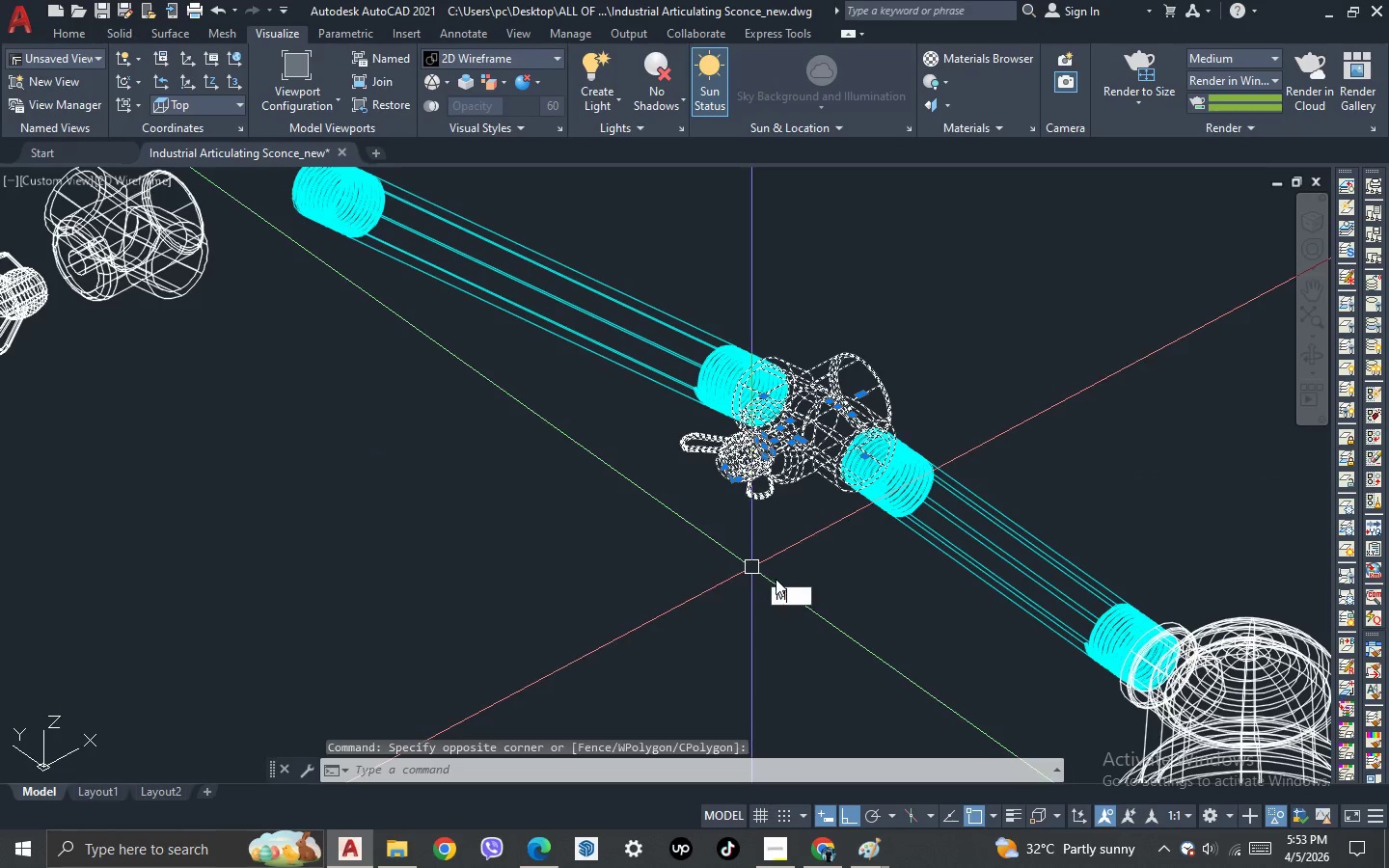 
key(Space)
 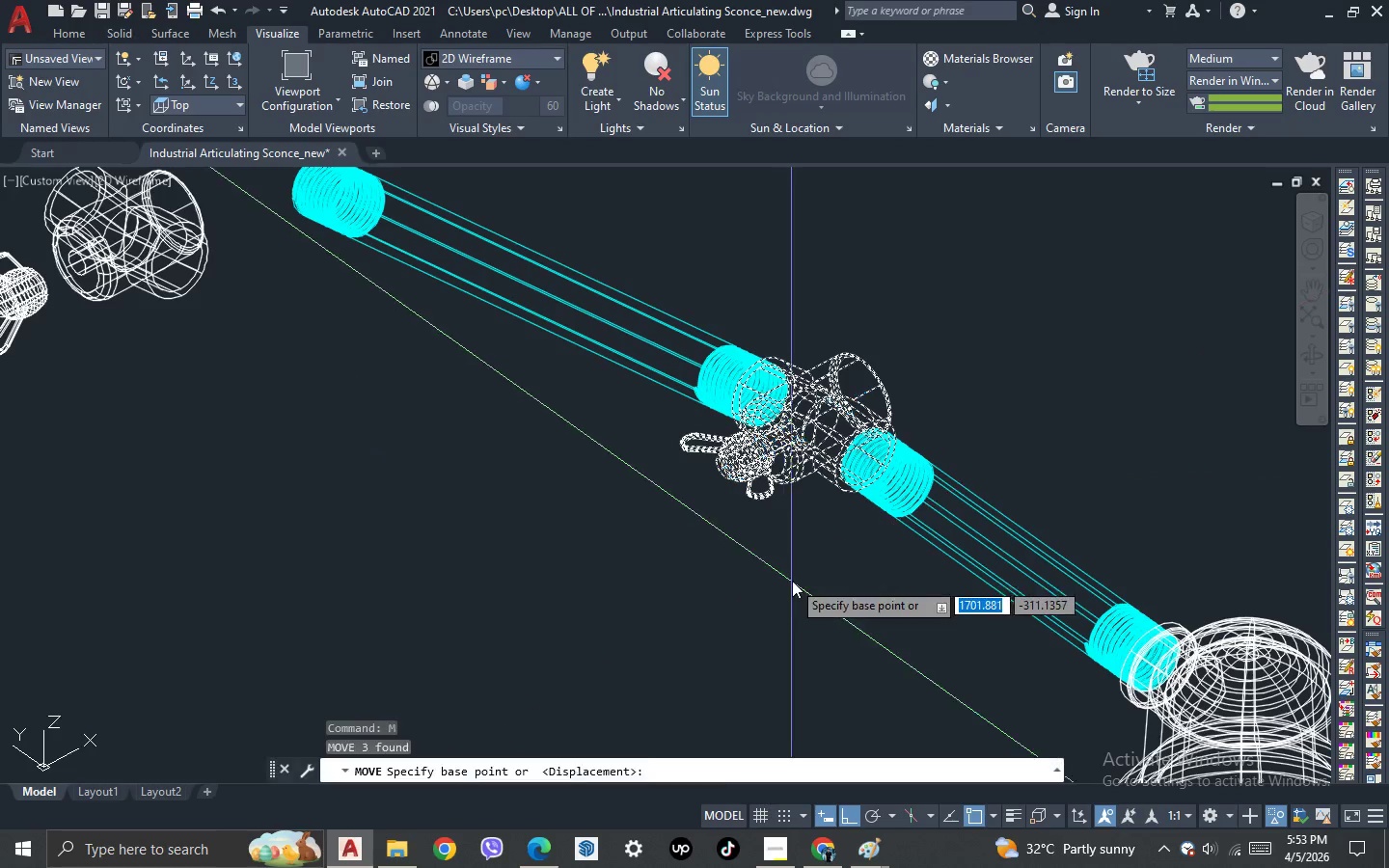 
left_click([792, 581])
 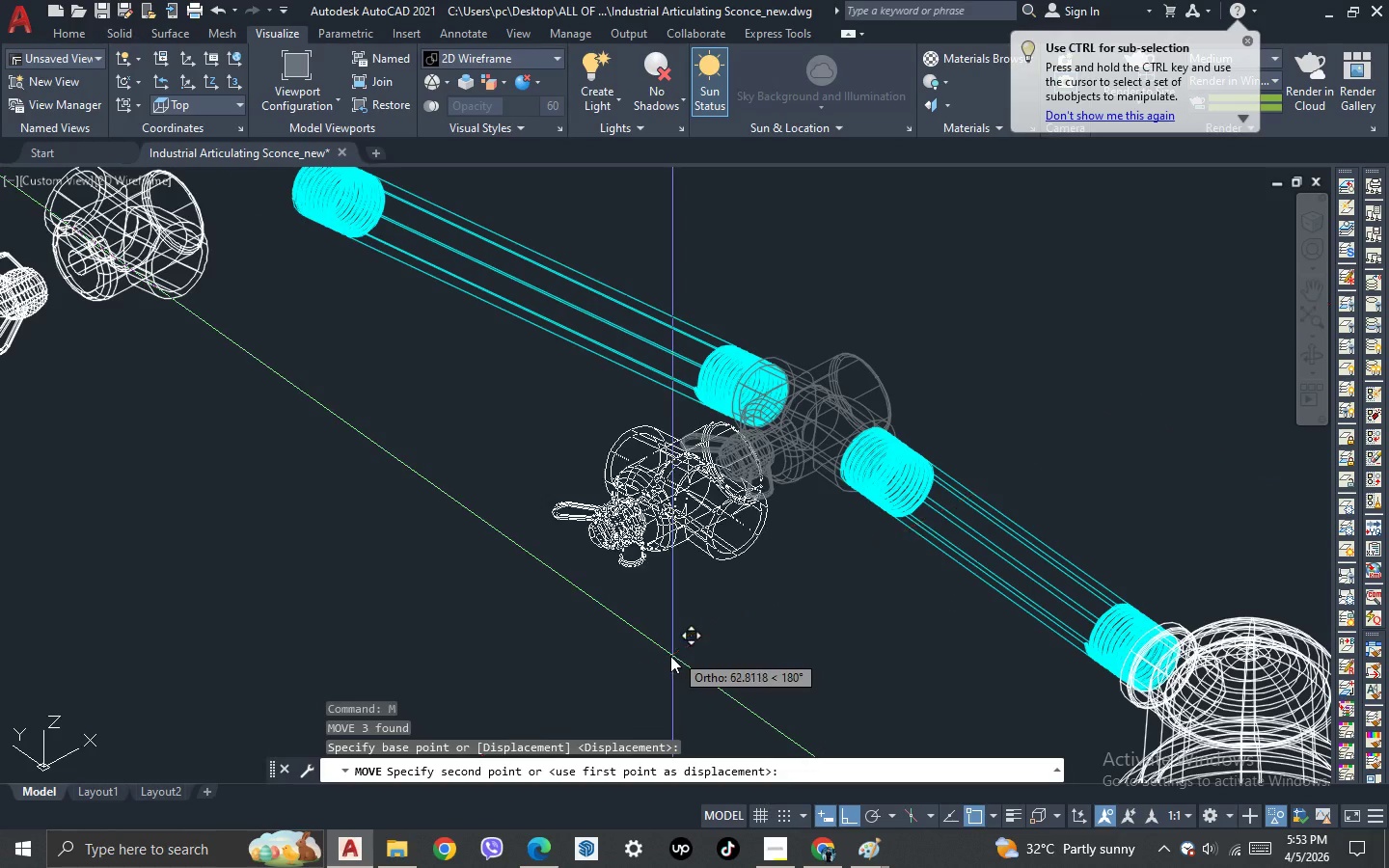 
left_click([670, 657])
 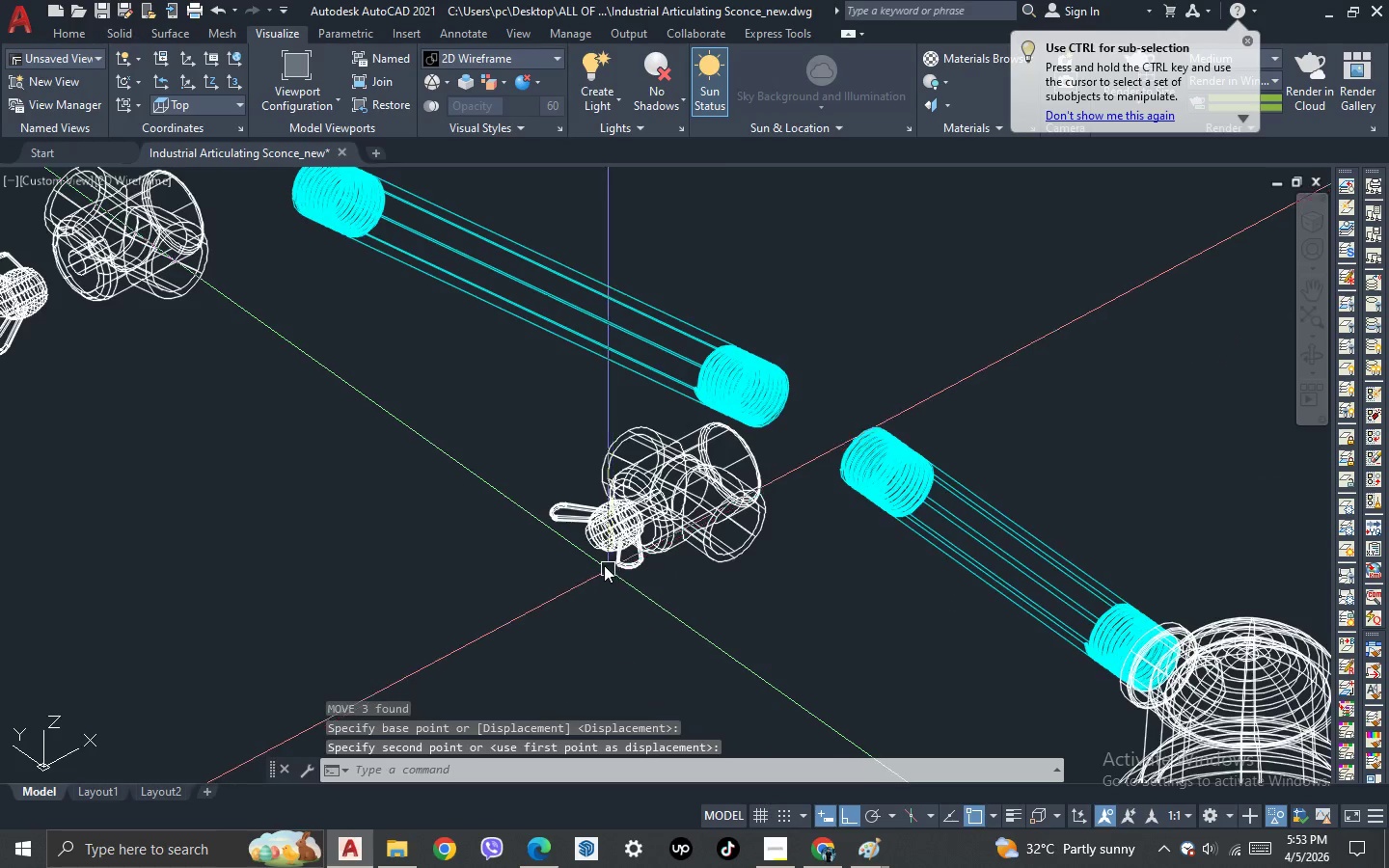 
scroll: coordinate [595, 558], scroll_direction: up, amount: 3.0
 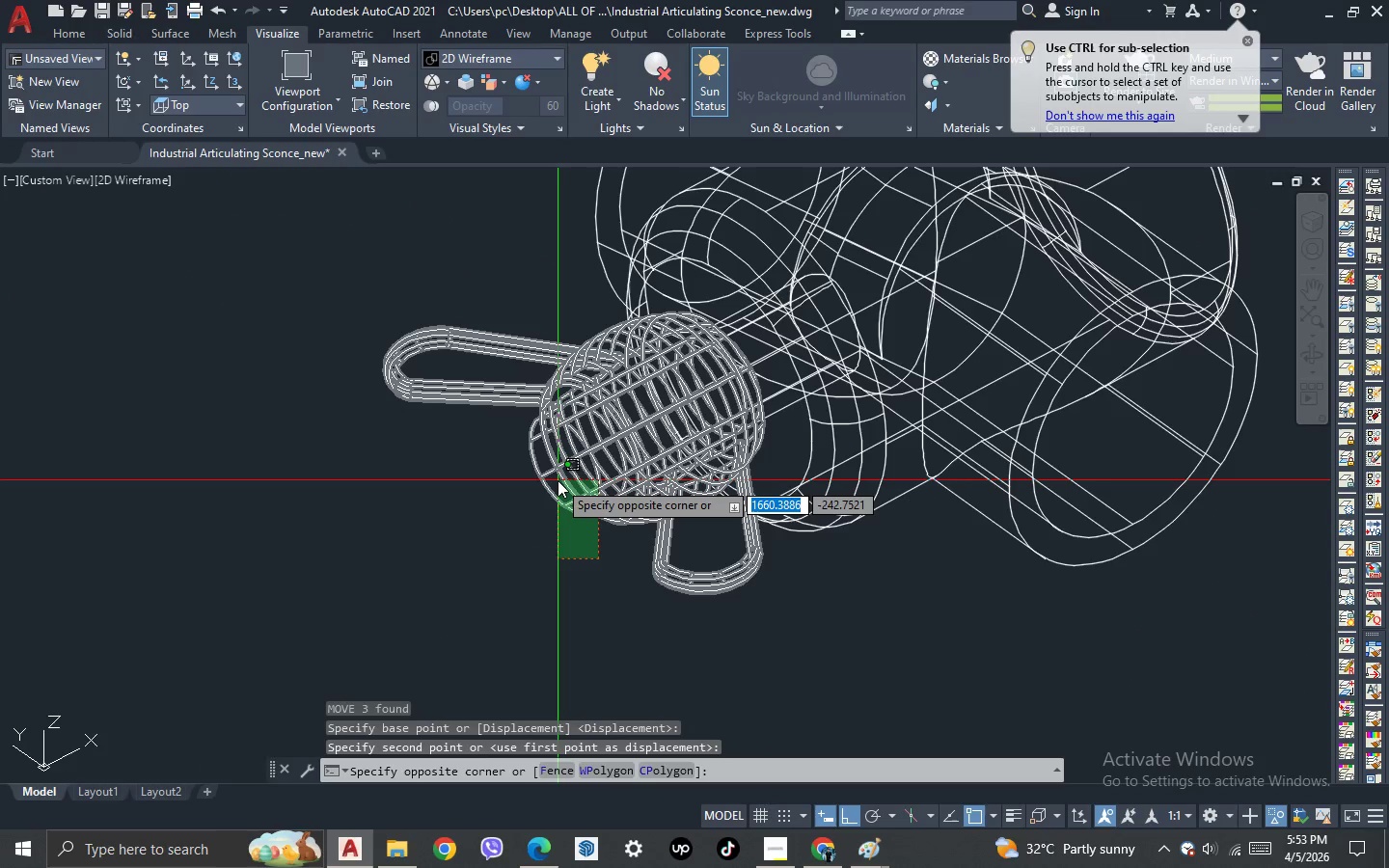 
left_click([558, 480])
 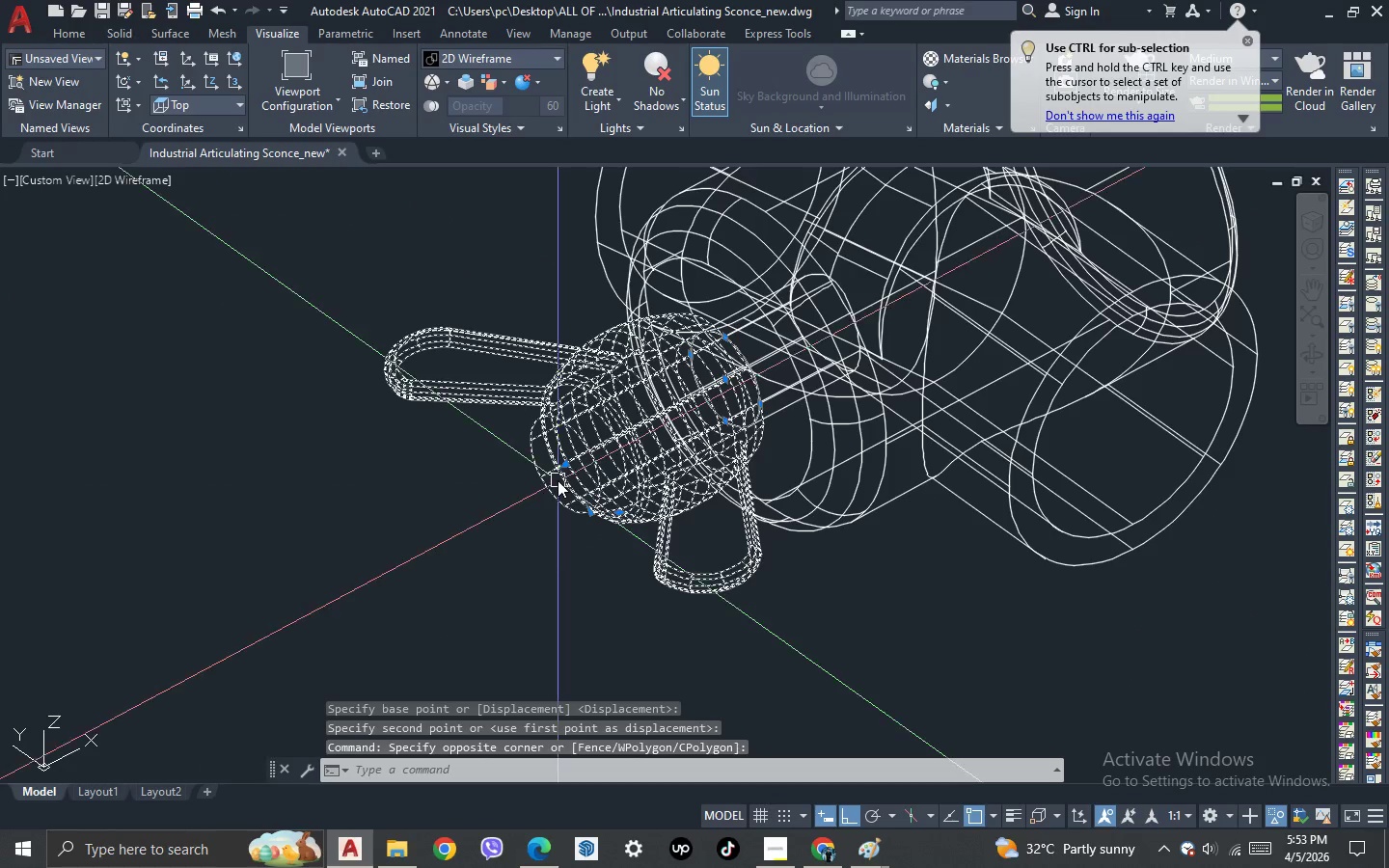 
scroll: coordinate [558, 480], scroll_direction: down, amount: 2.0
 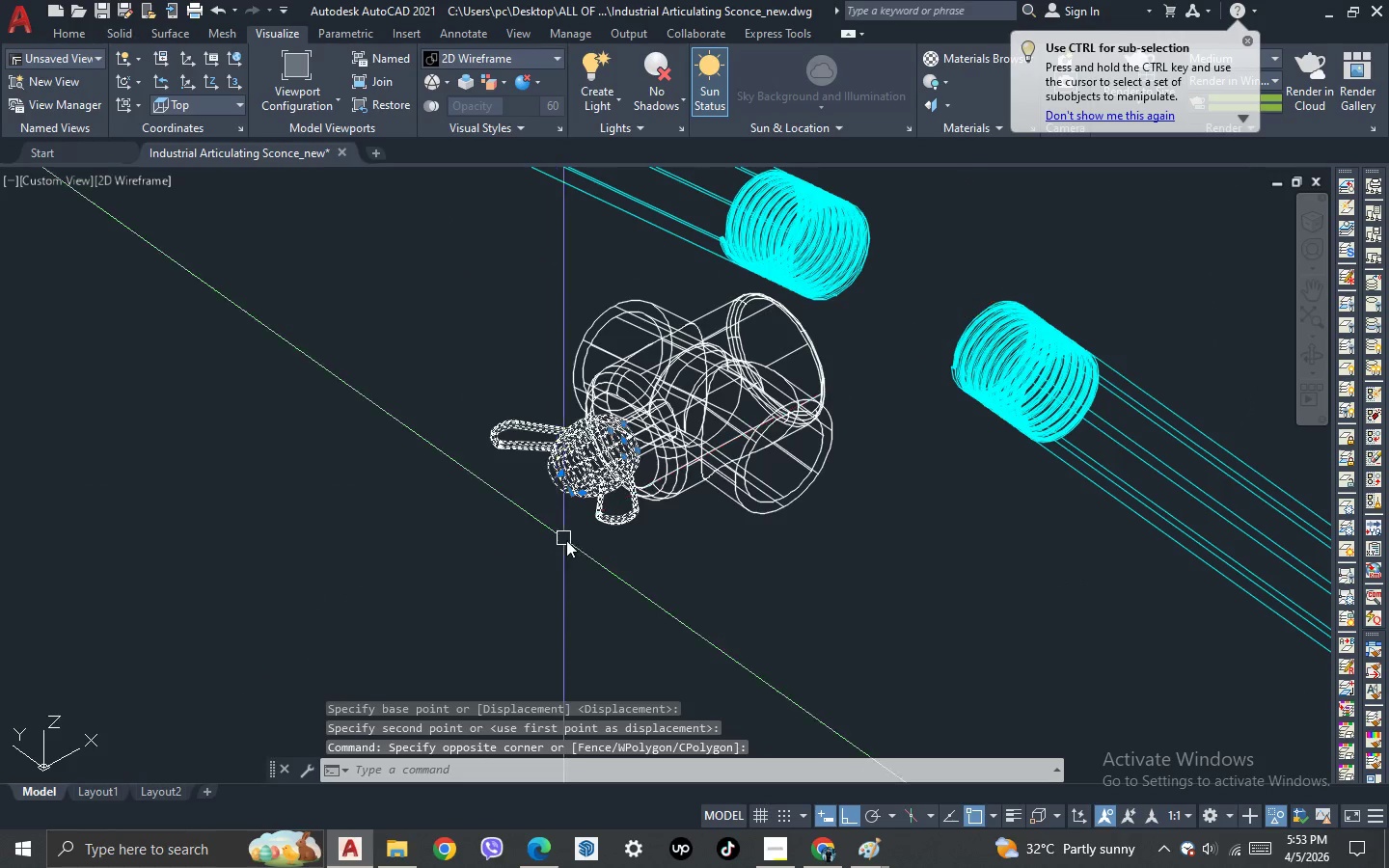 
key(M)
 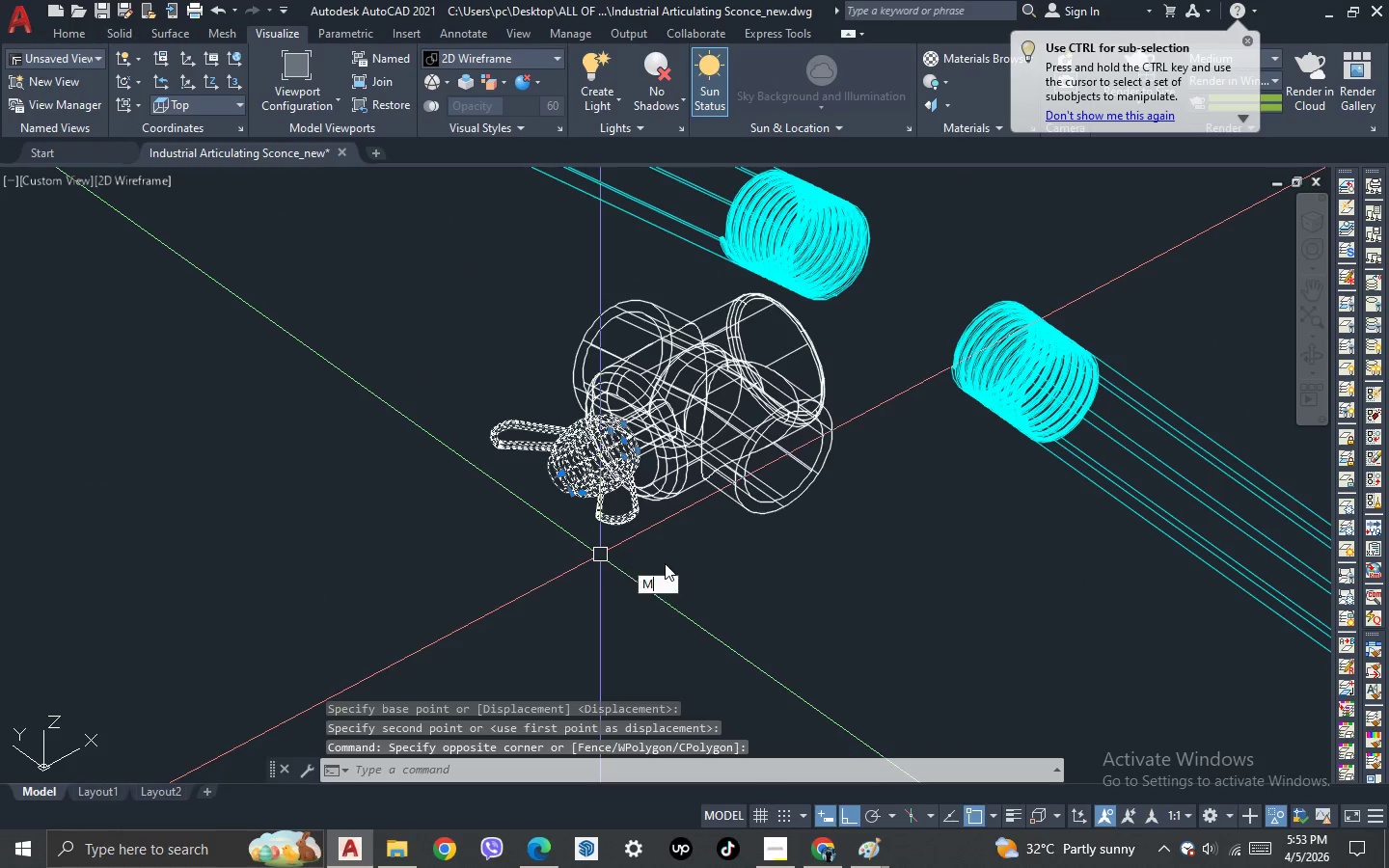 
key(Space)
 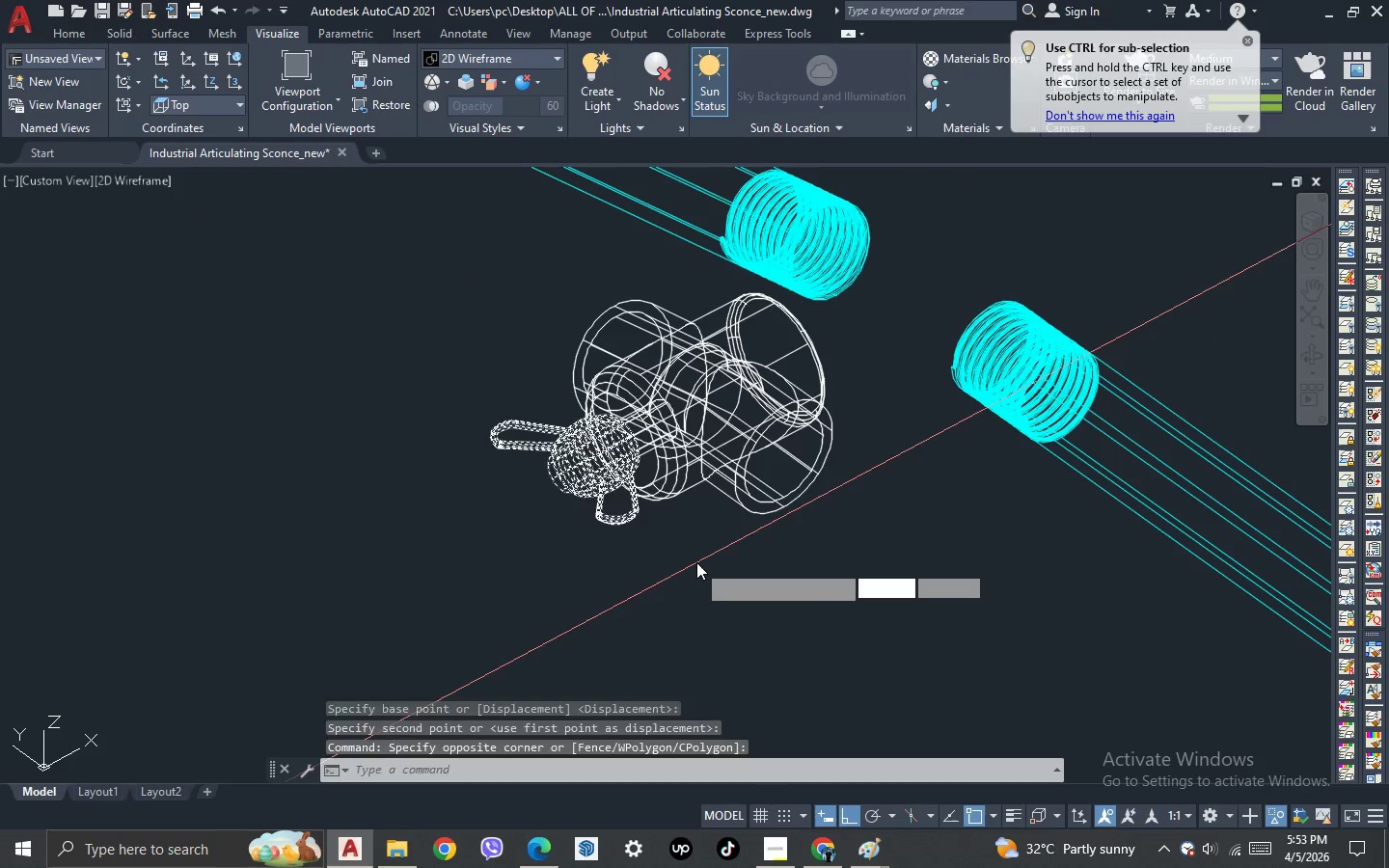 
left_click([695, 561])
 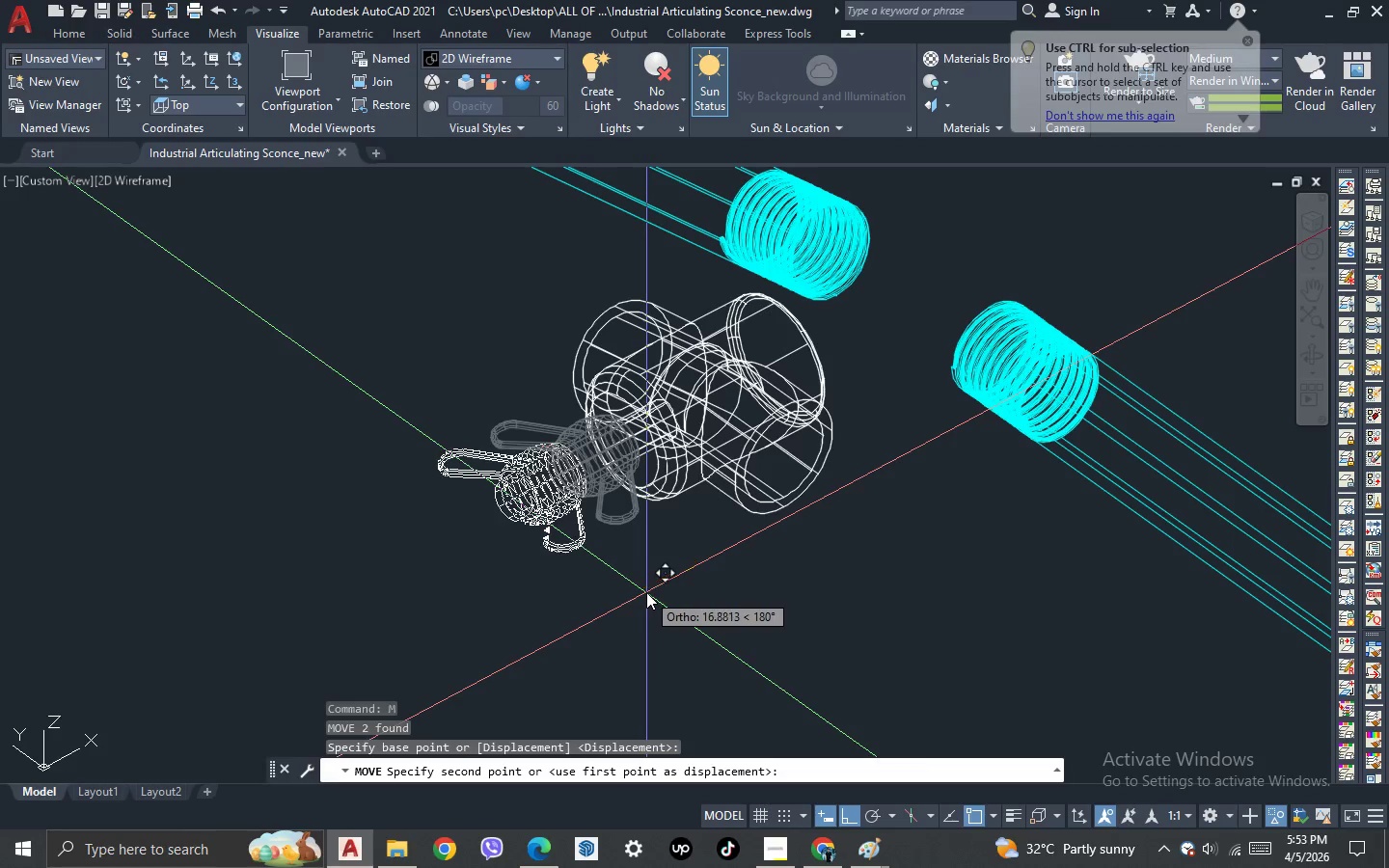 
left_click([645, 592])
 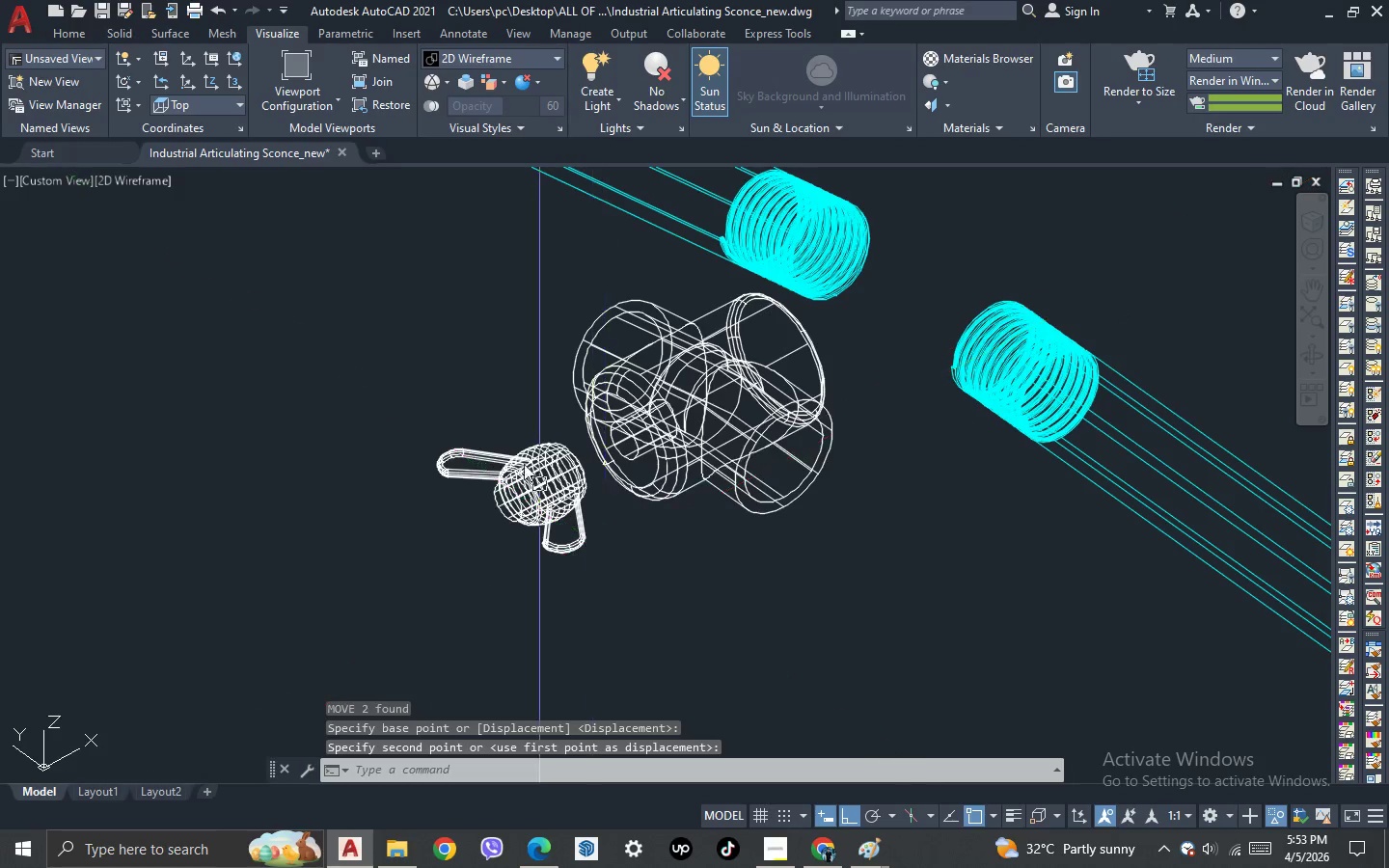 
scroll: coordinate [497, 418], scroll_direction: down, amount: 3.0
 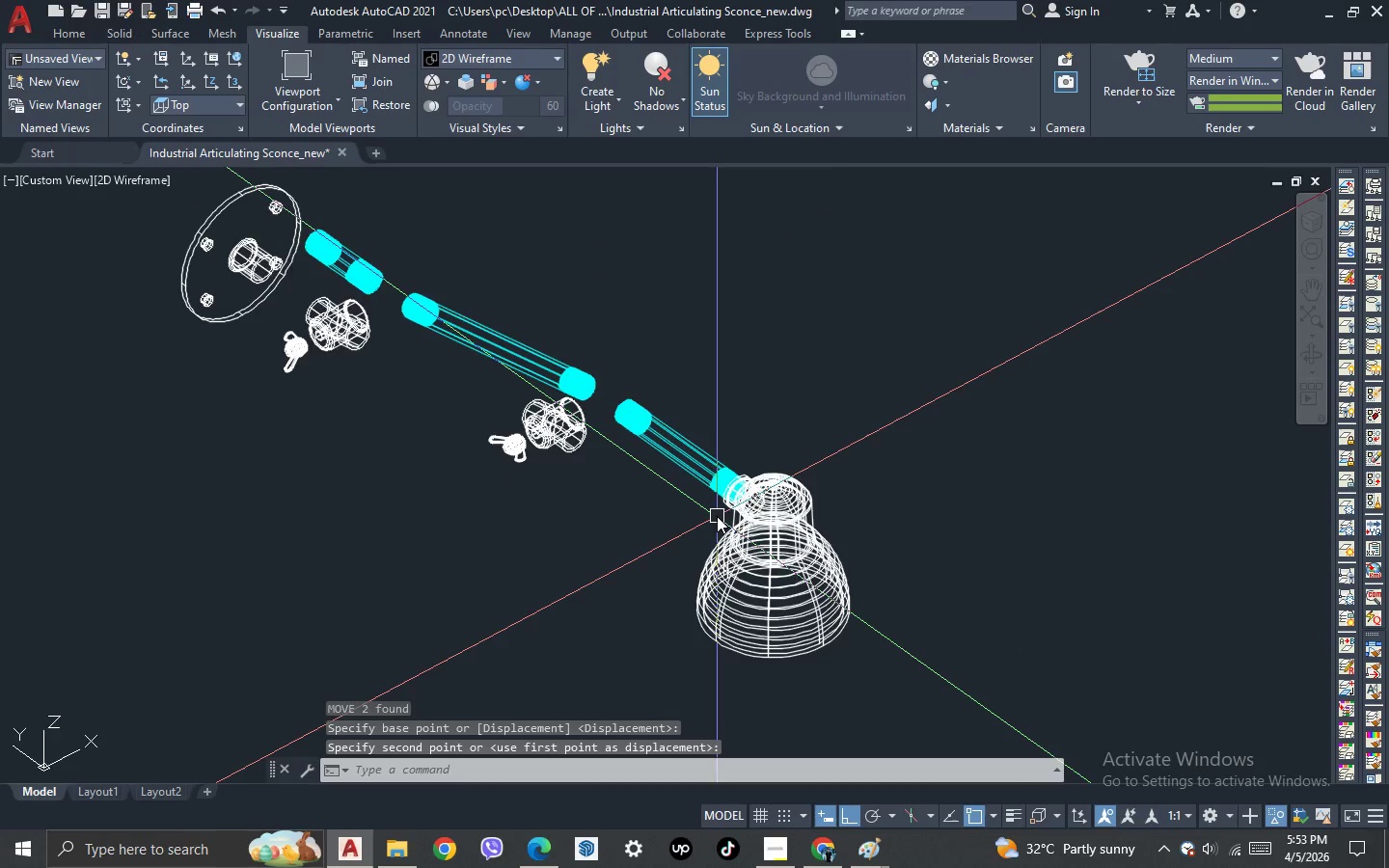 
scroll: coordinate [717, 516], scroll_direction: up, amount: 1.0
 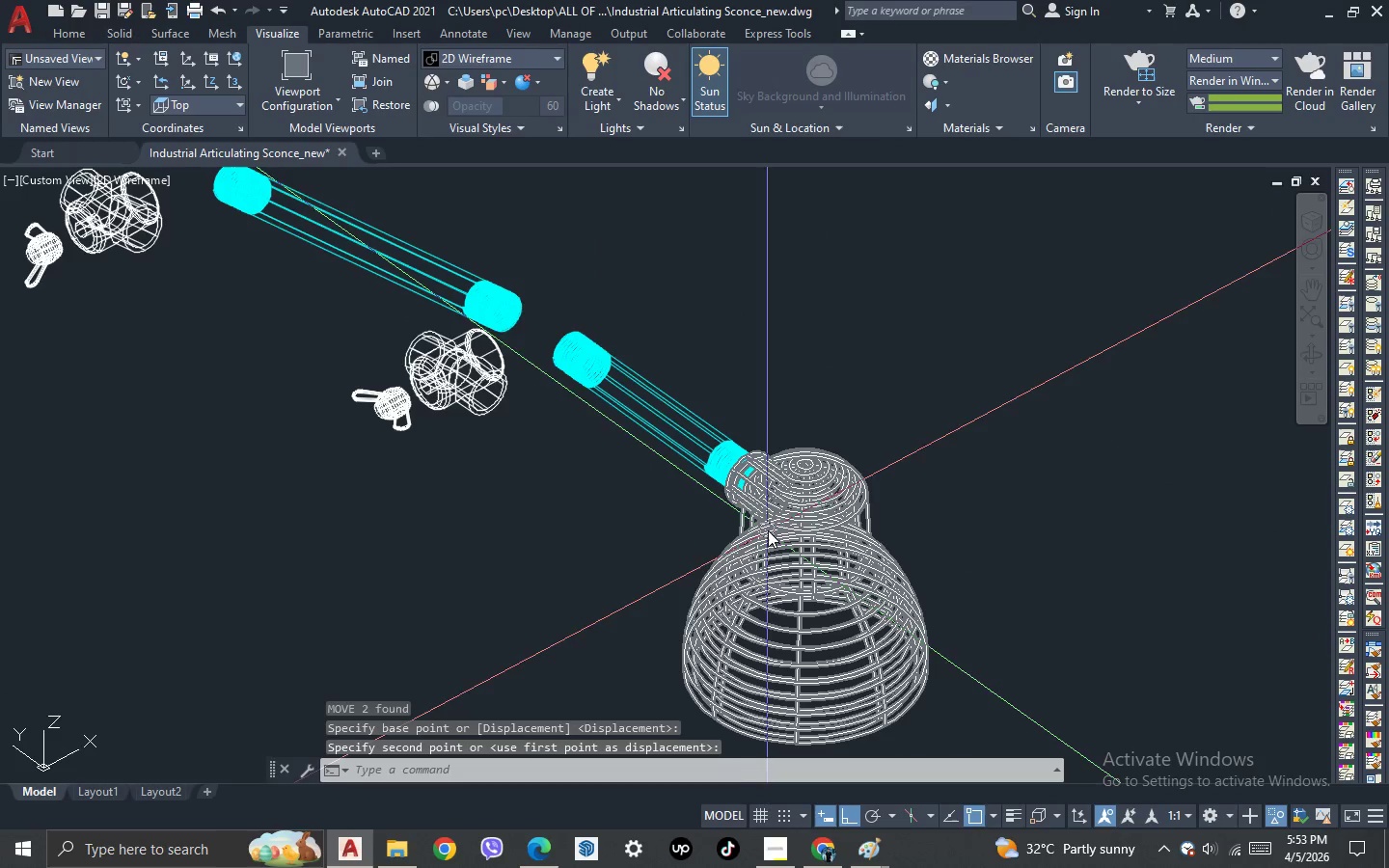 
left_click([770, 530])
 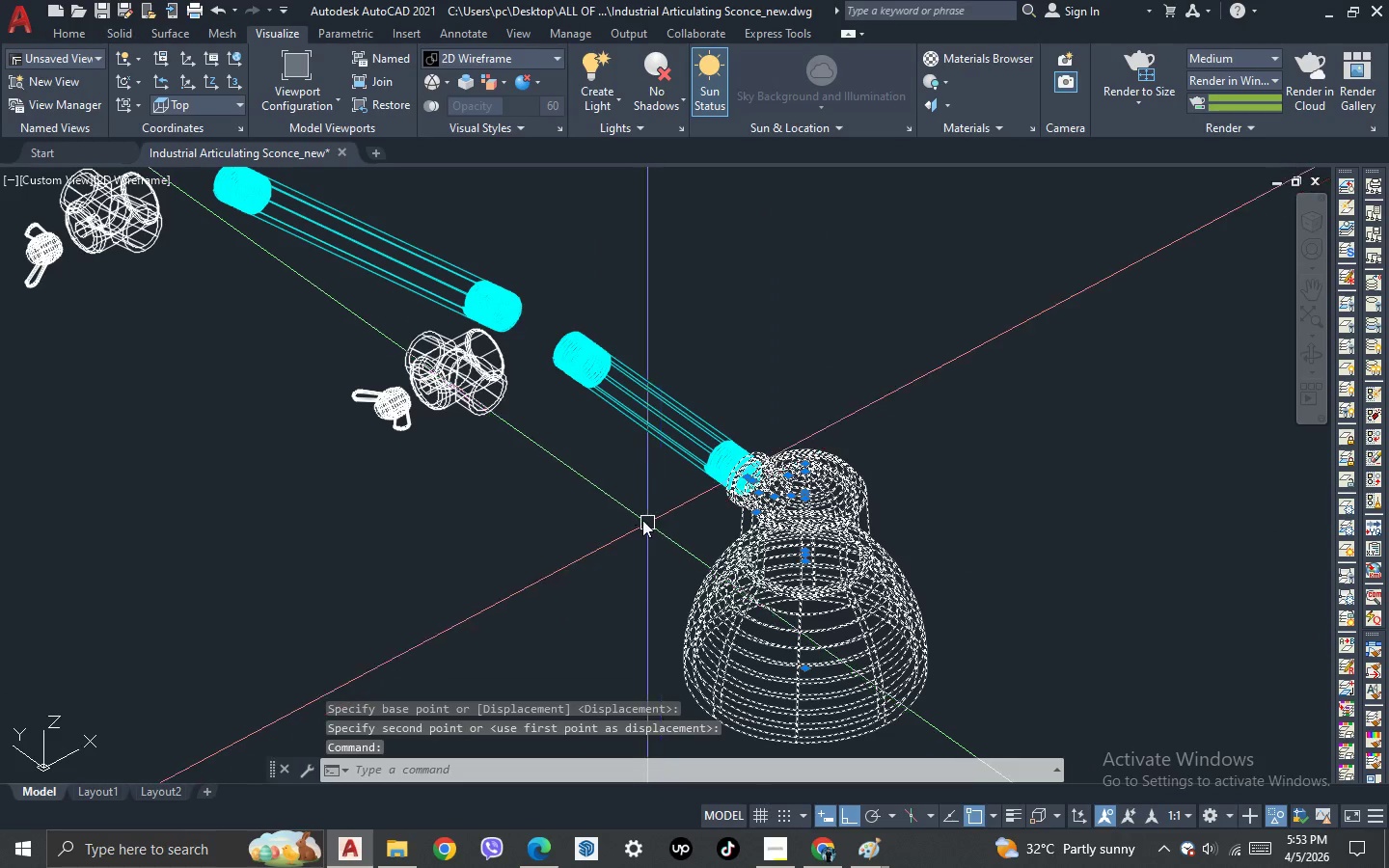 
scroll: coordinate [641, 519], scroll_direction: down, amount: 1.0
 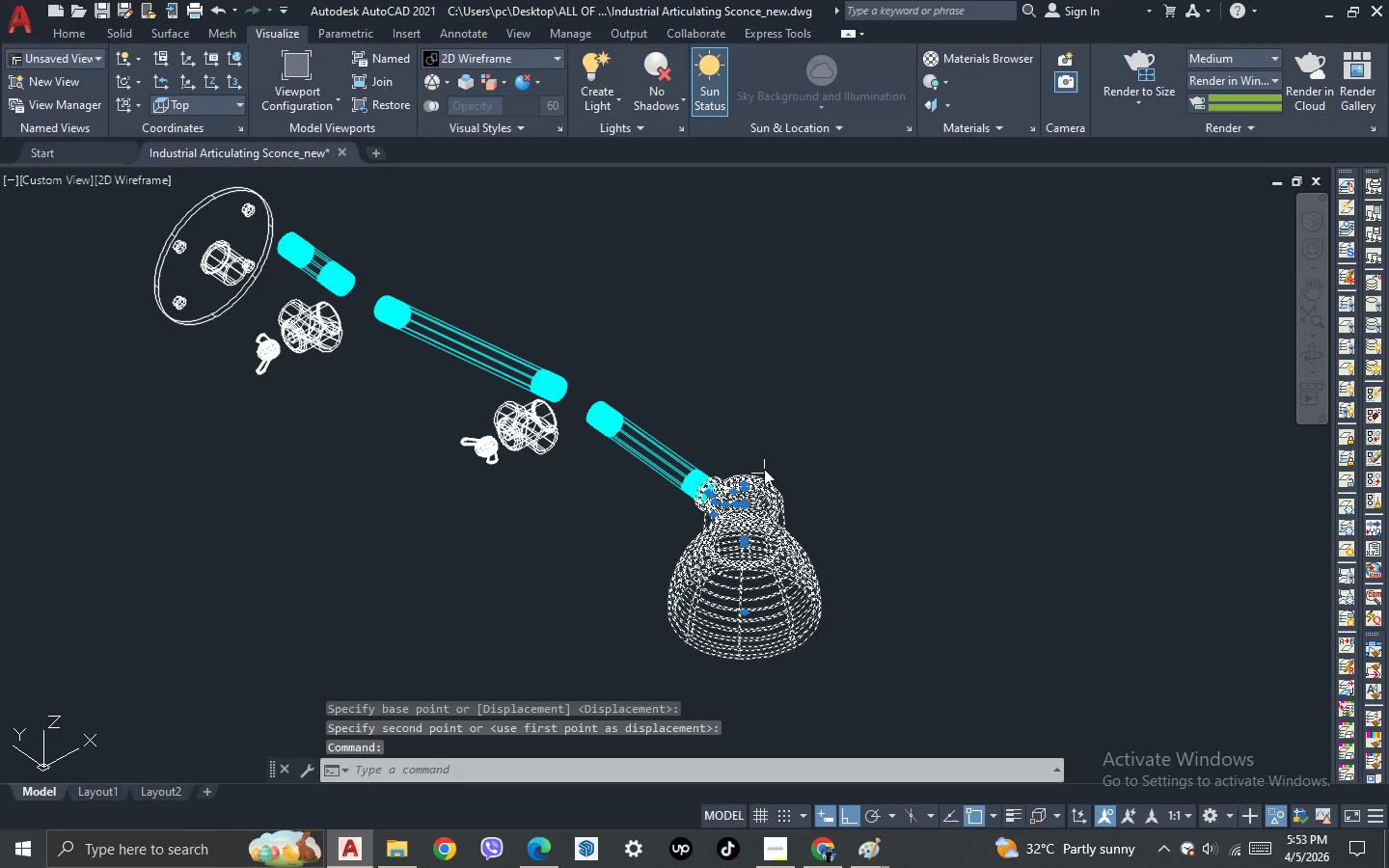 
key(M)
 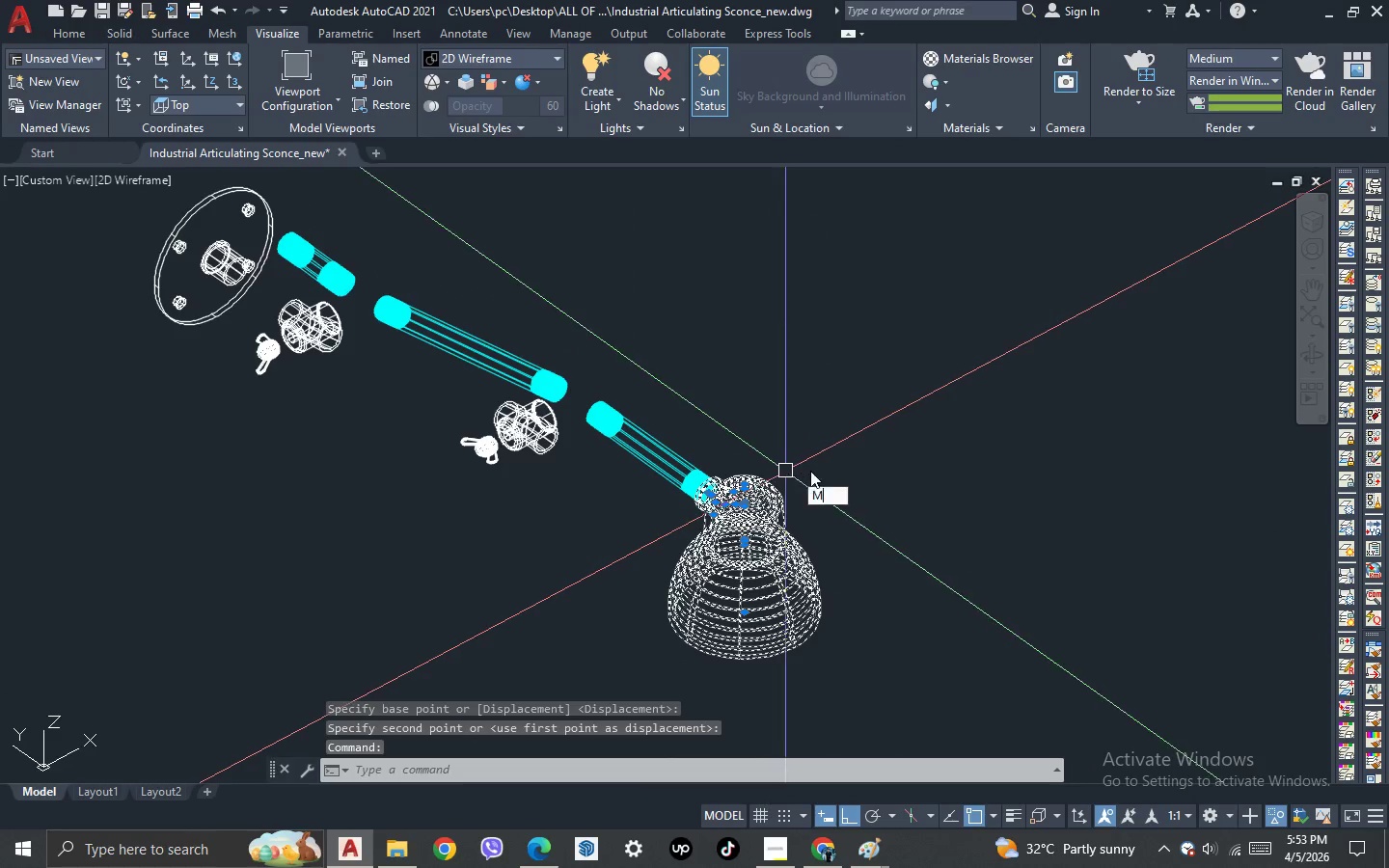 
key(Space)
 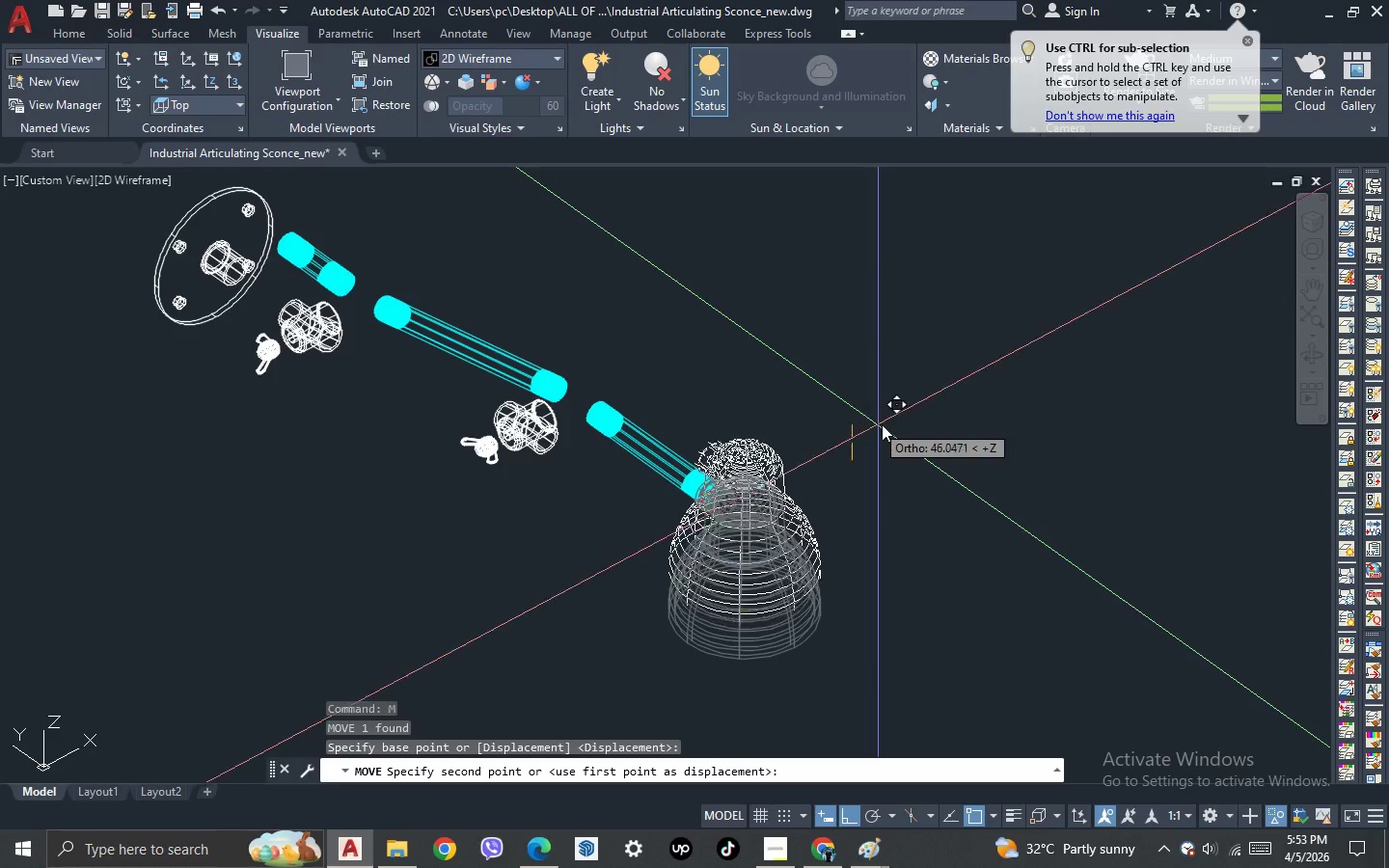 
left_click([887, 427])
 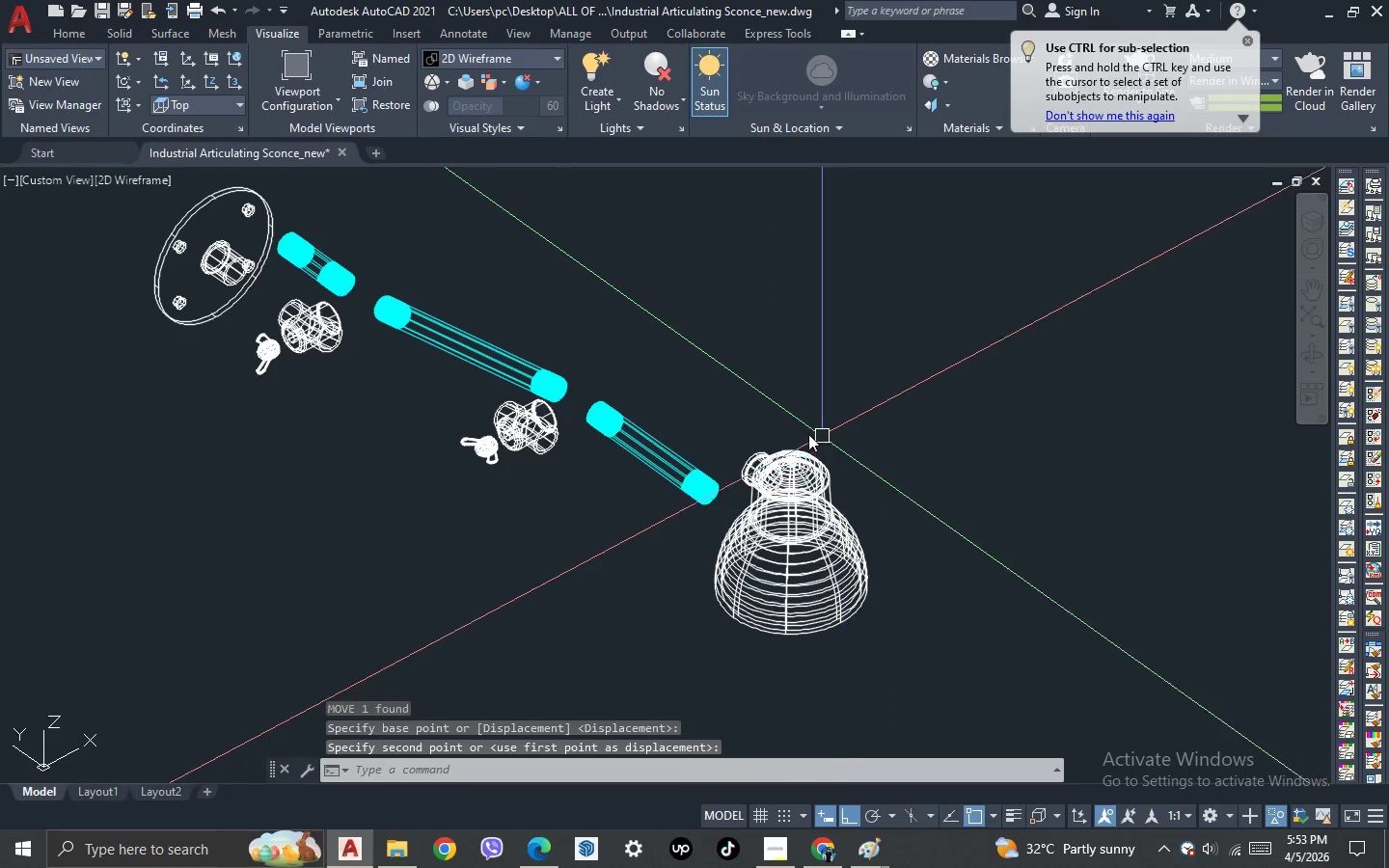 
scroll: coordinate [706, 406], scroll_direction: down, amount: 1.0
 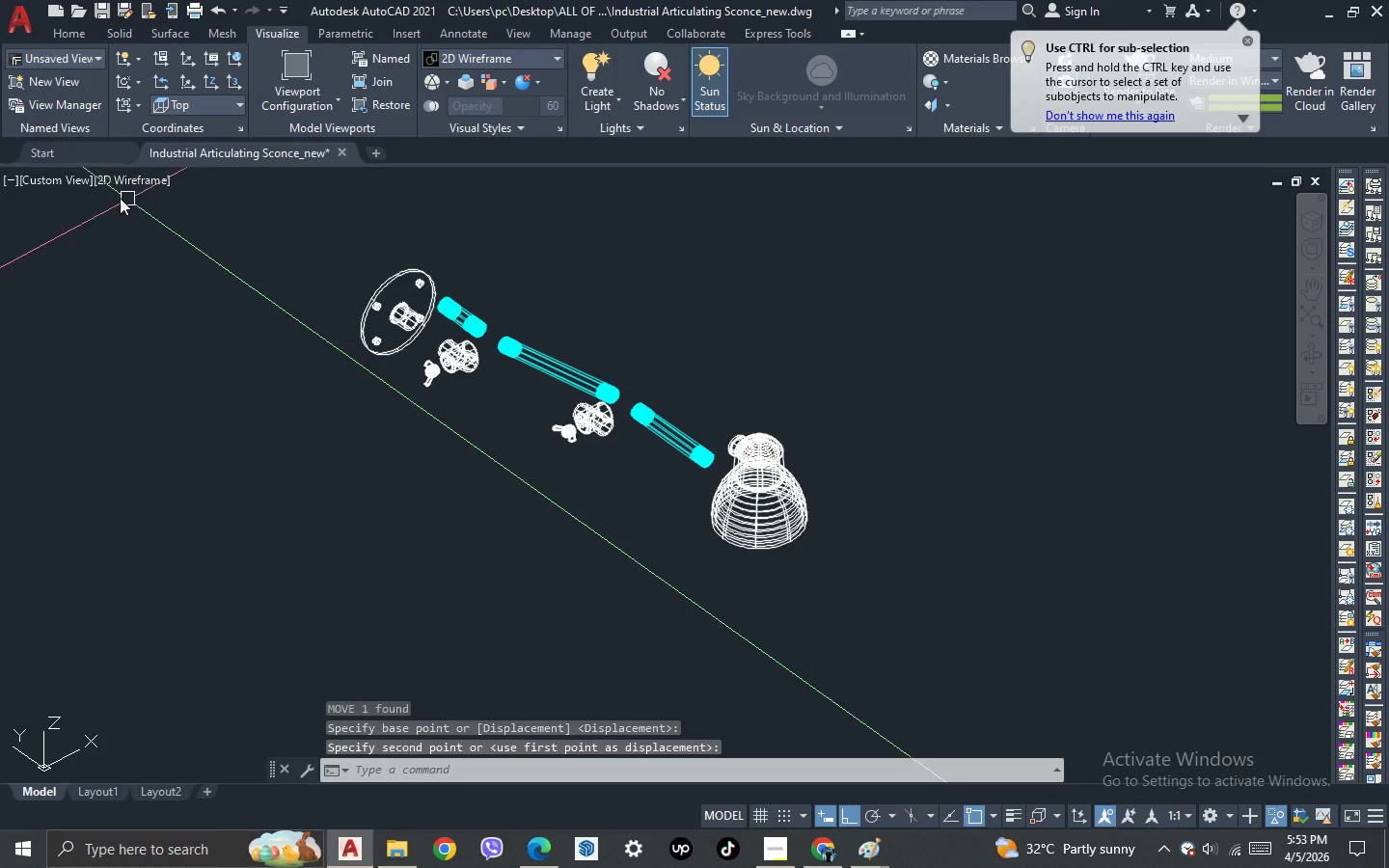 
left_click([70, 184])
 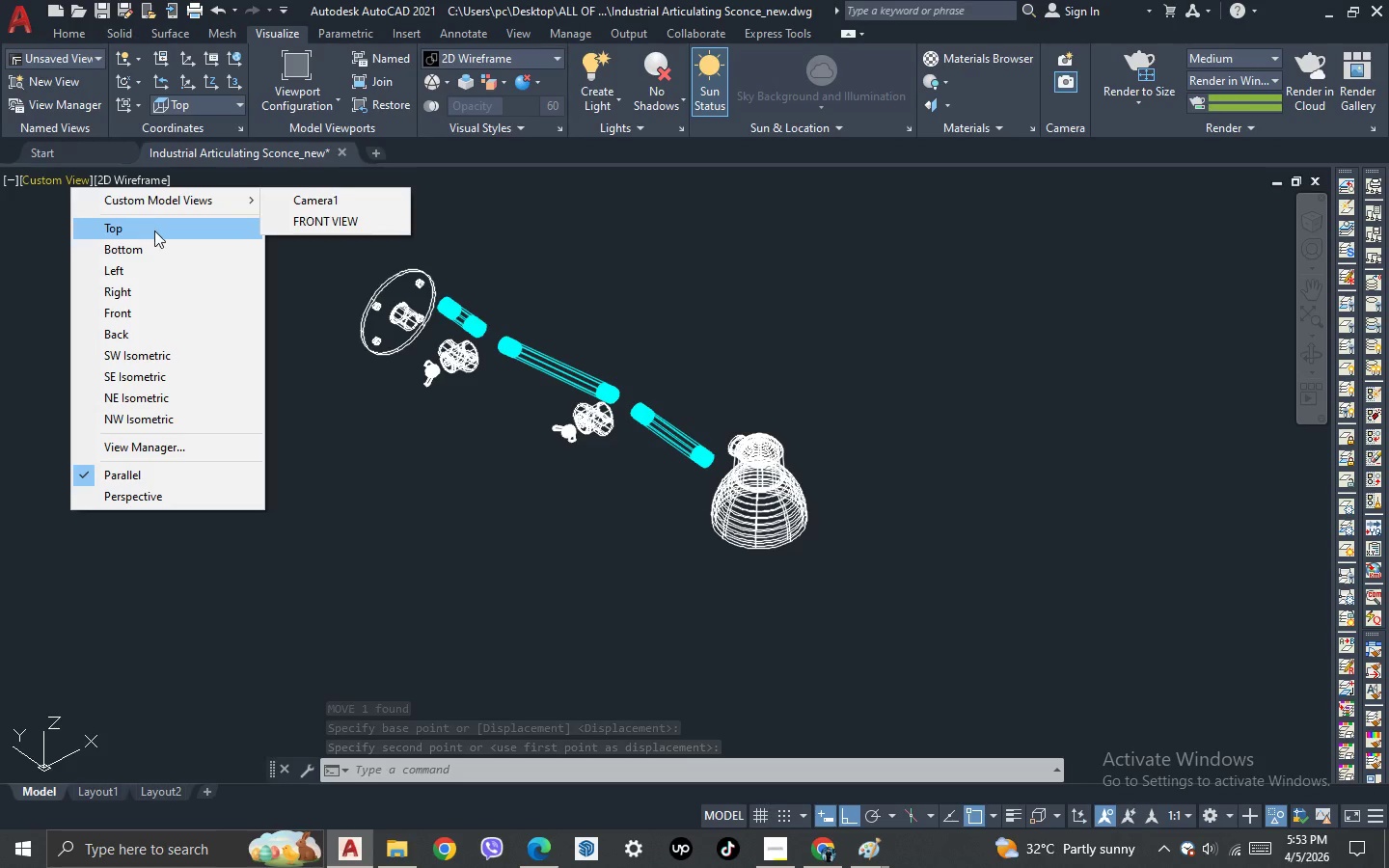 
left_click([204, 198])
 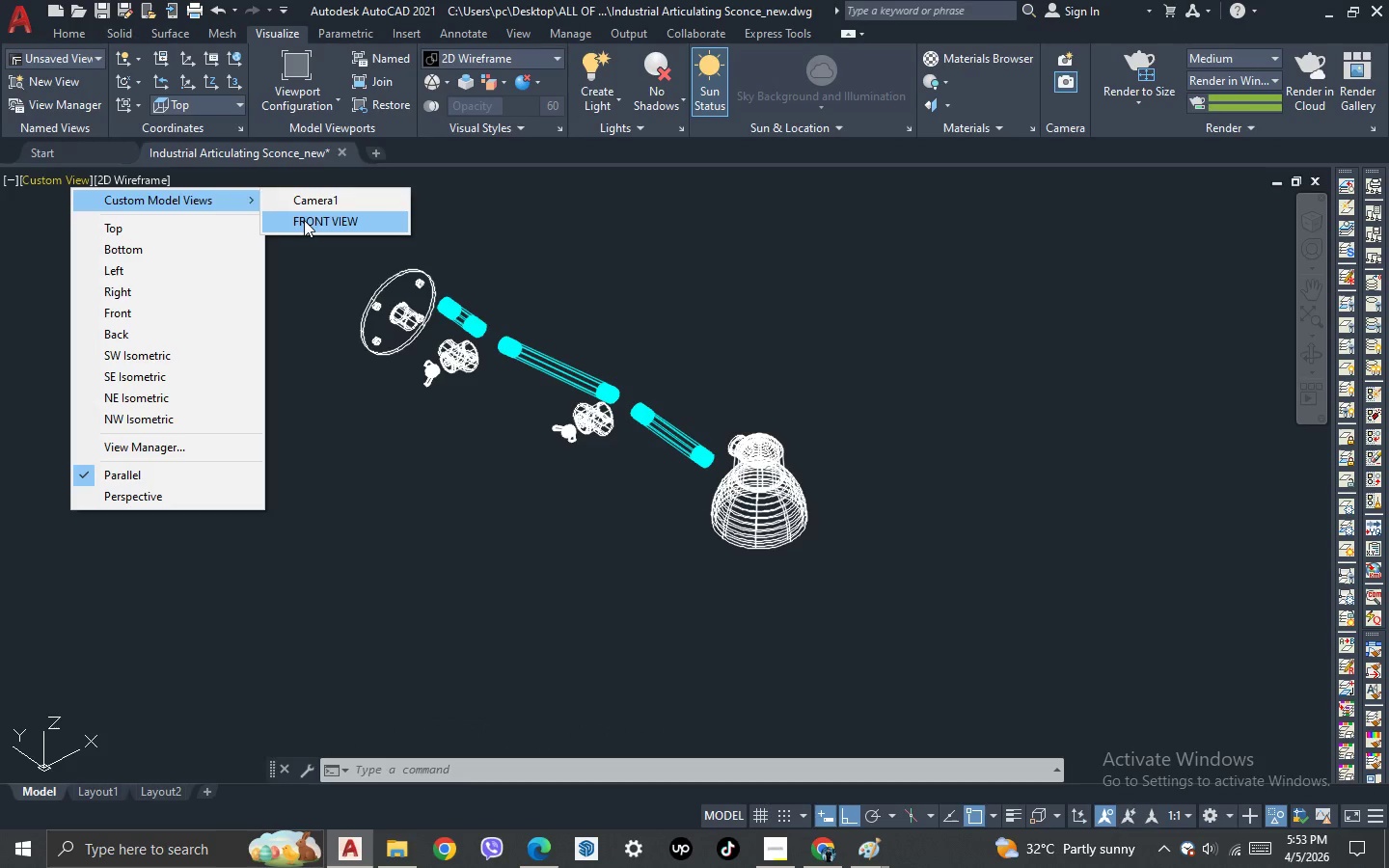 
left_click([308, 221])
 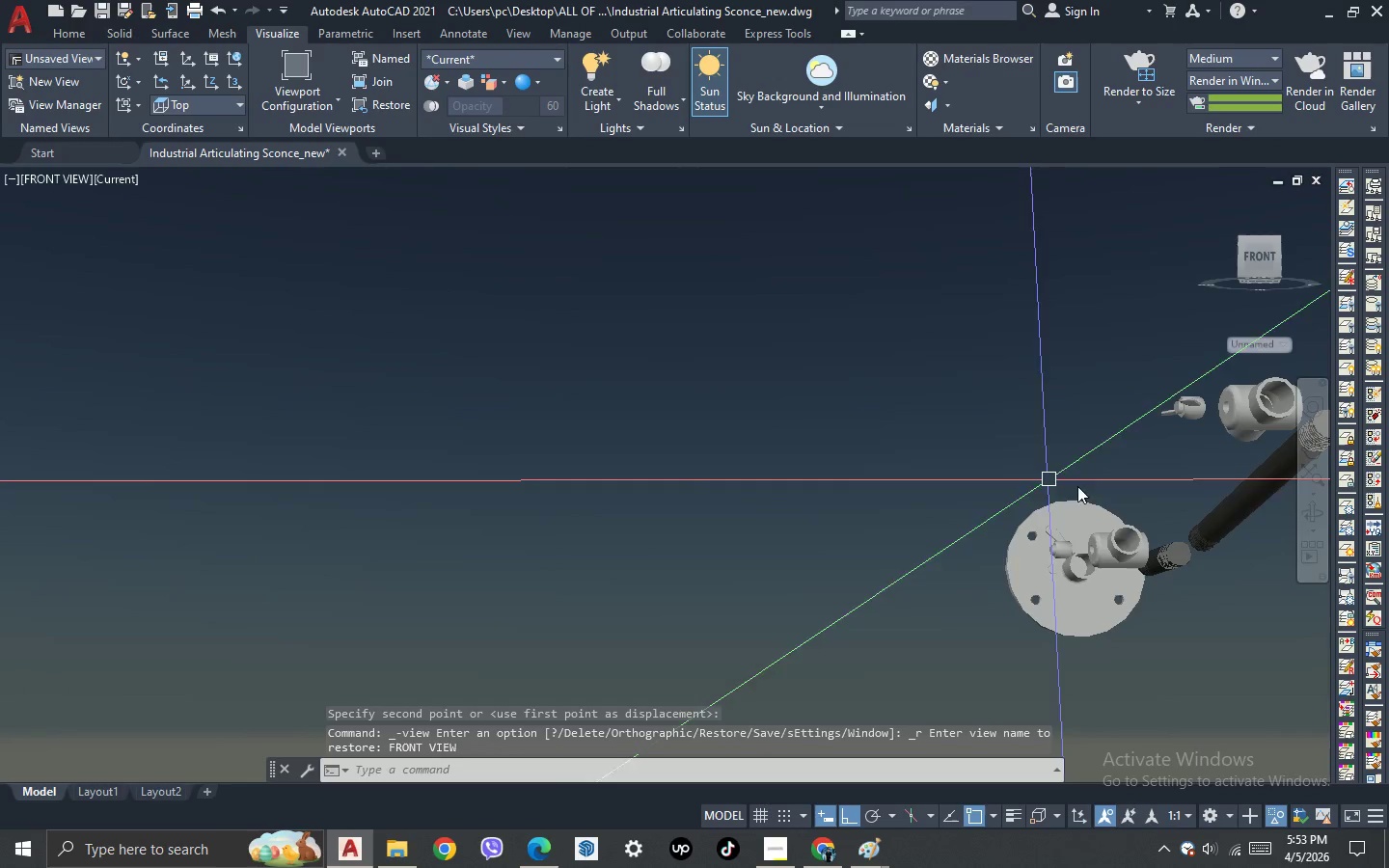 
left_click_drag(start_coordinate=[1307, 443], to_coordinate=[1301, 443])
 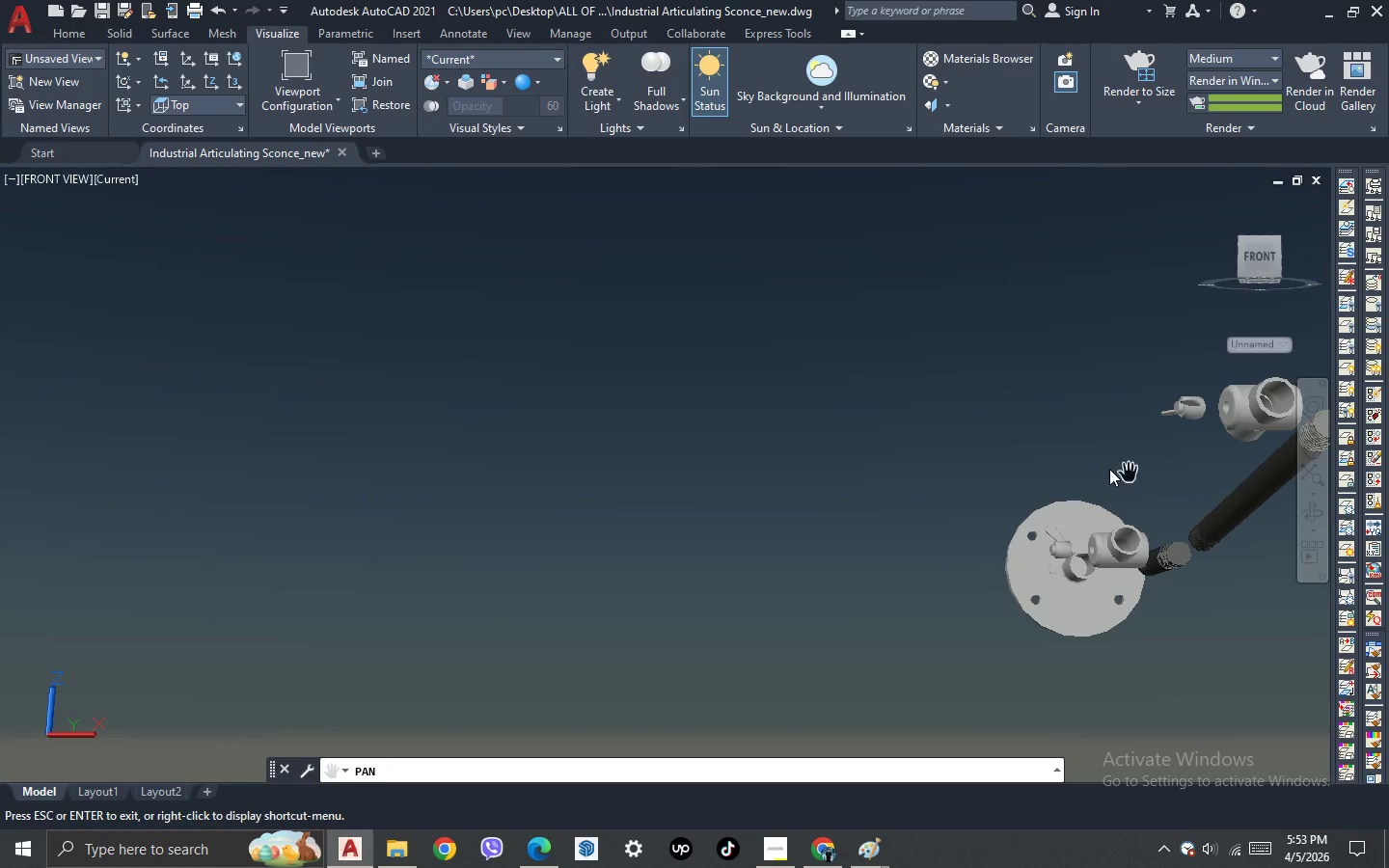 
left_click_drag(start_coordinate=[1095, 467], to_coordinate=[406, 477])
 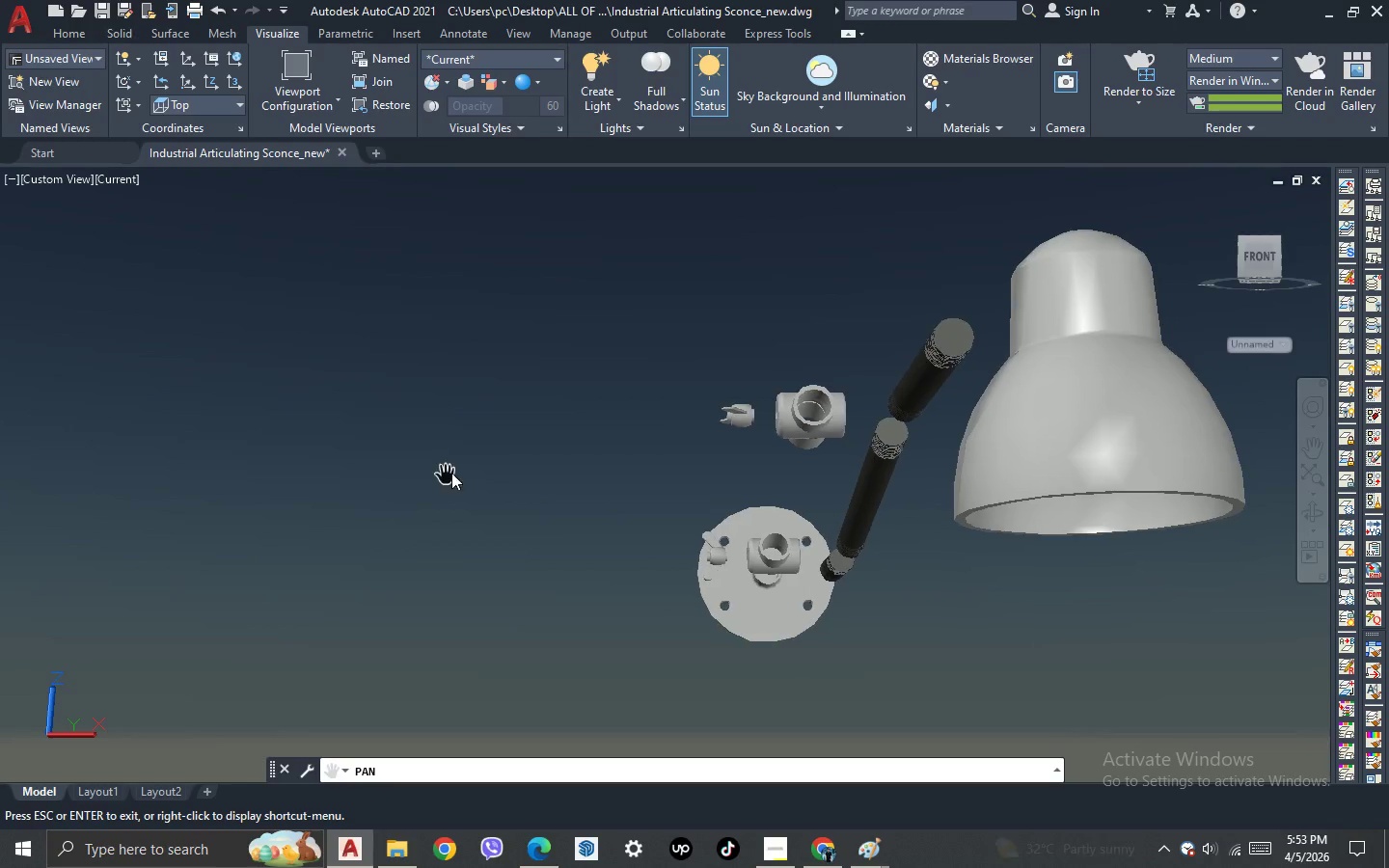 
key(Escape)
 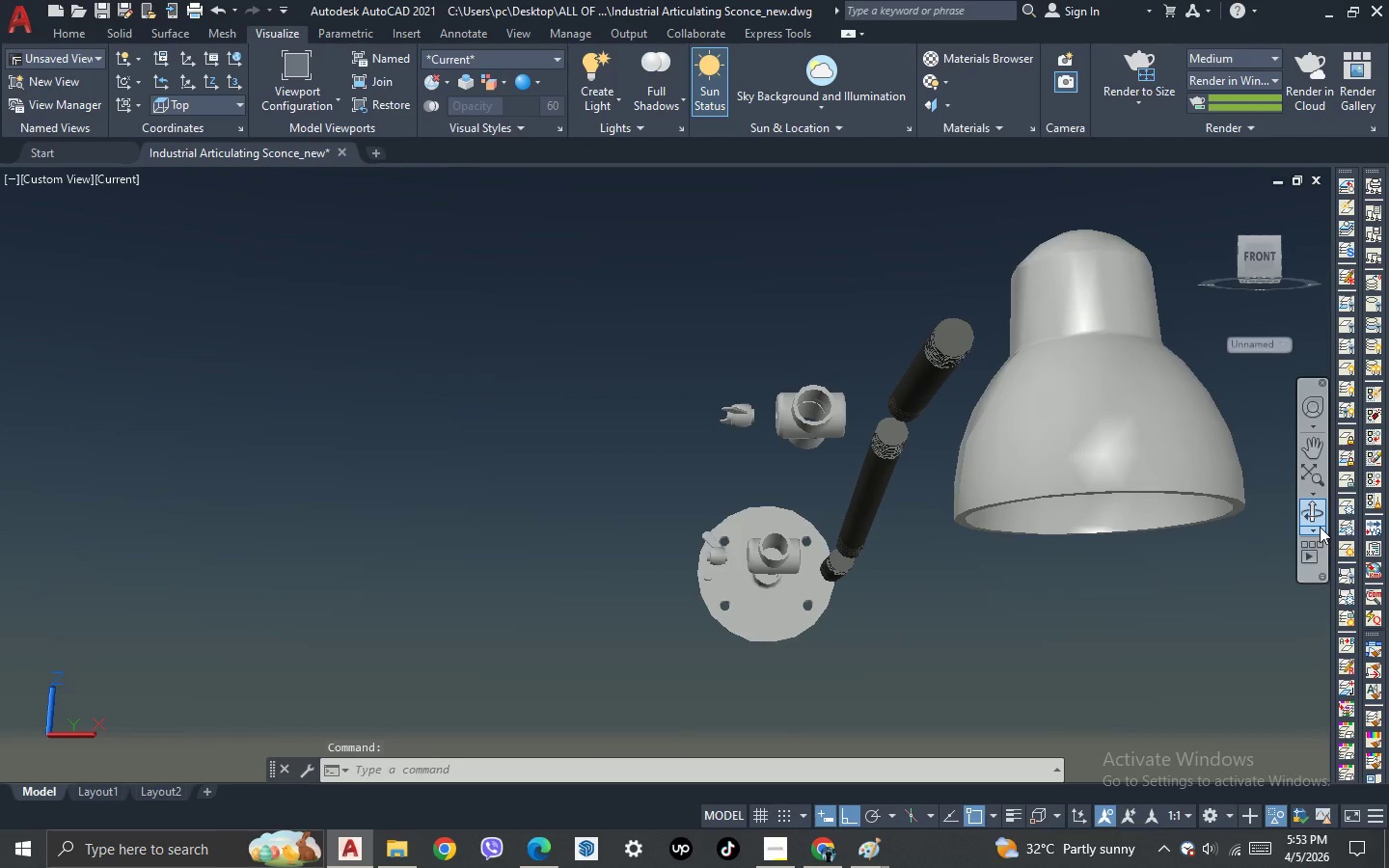 
left_click_drag(start_coordinate=[1314, 520], to_coordinate=[1307, 519])
 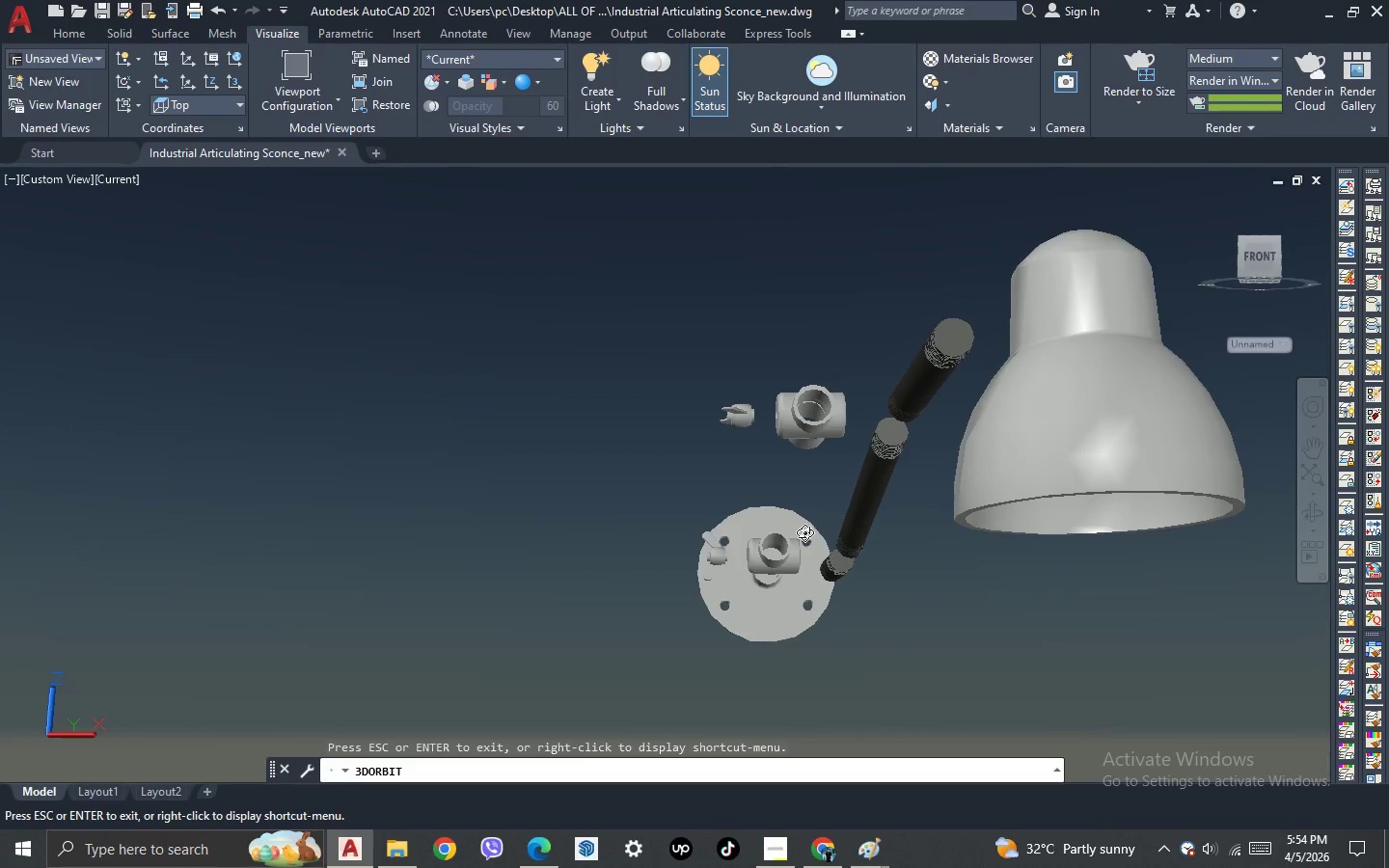 
left_click_drag(start_coordinate=[805, 537], to_coordinate=[932, 565])
 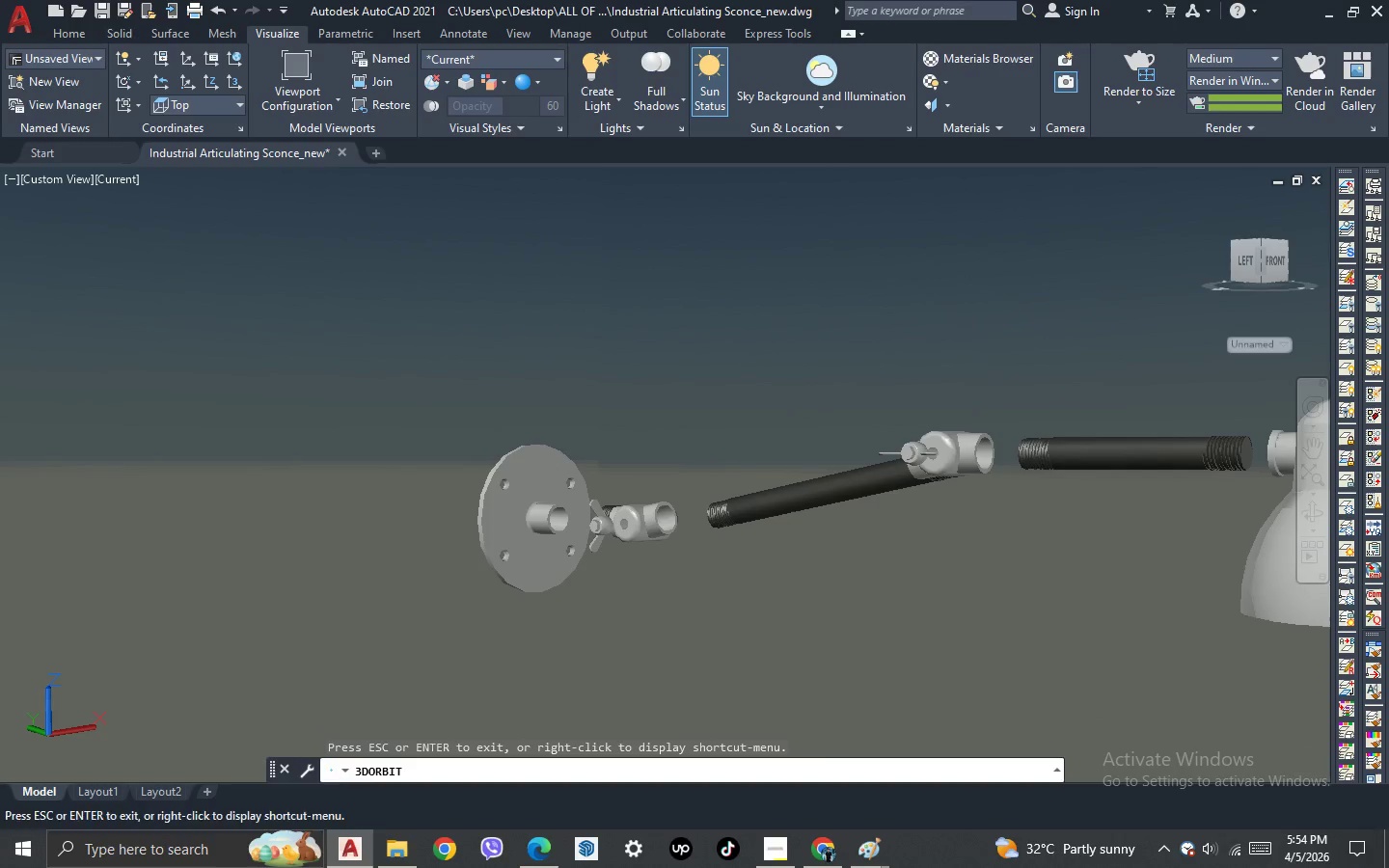 
key(Escape)
 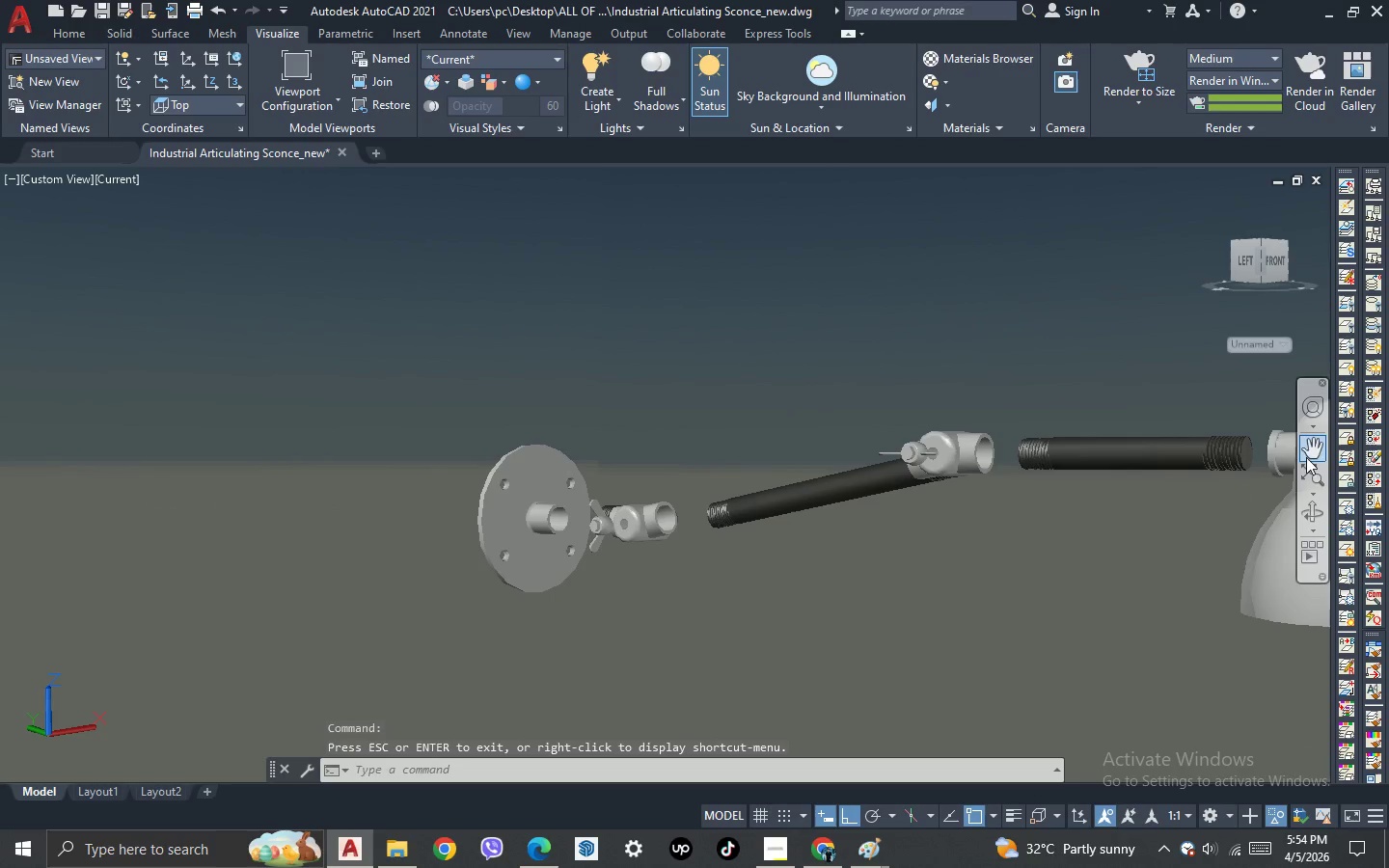 
left_click([1314, 452])
 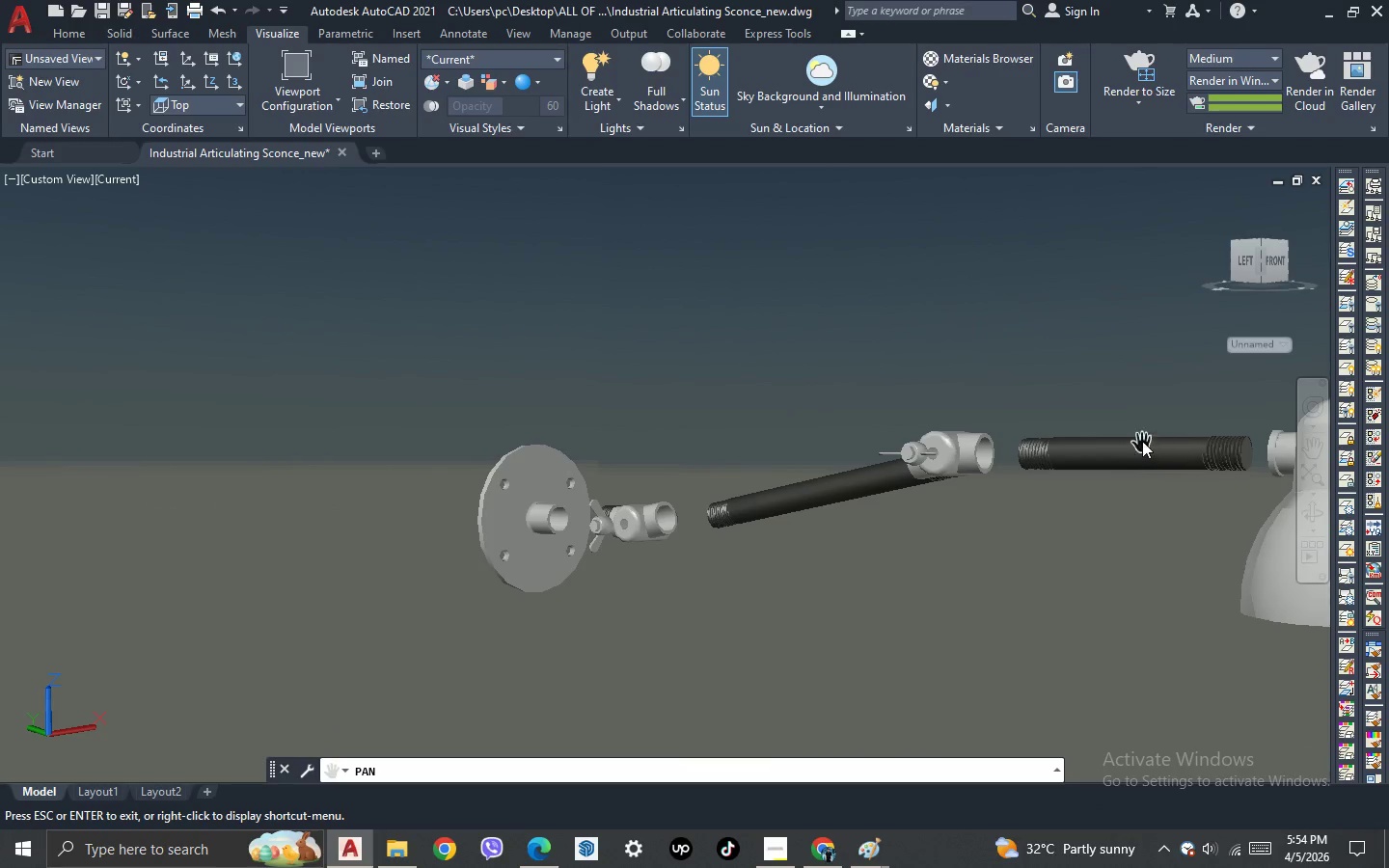 
left_click_drag(start_coordinate=[1140, 440], to_coordinate=[819, 434])
 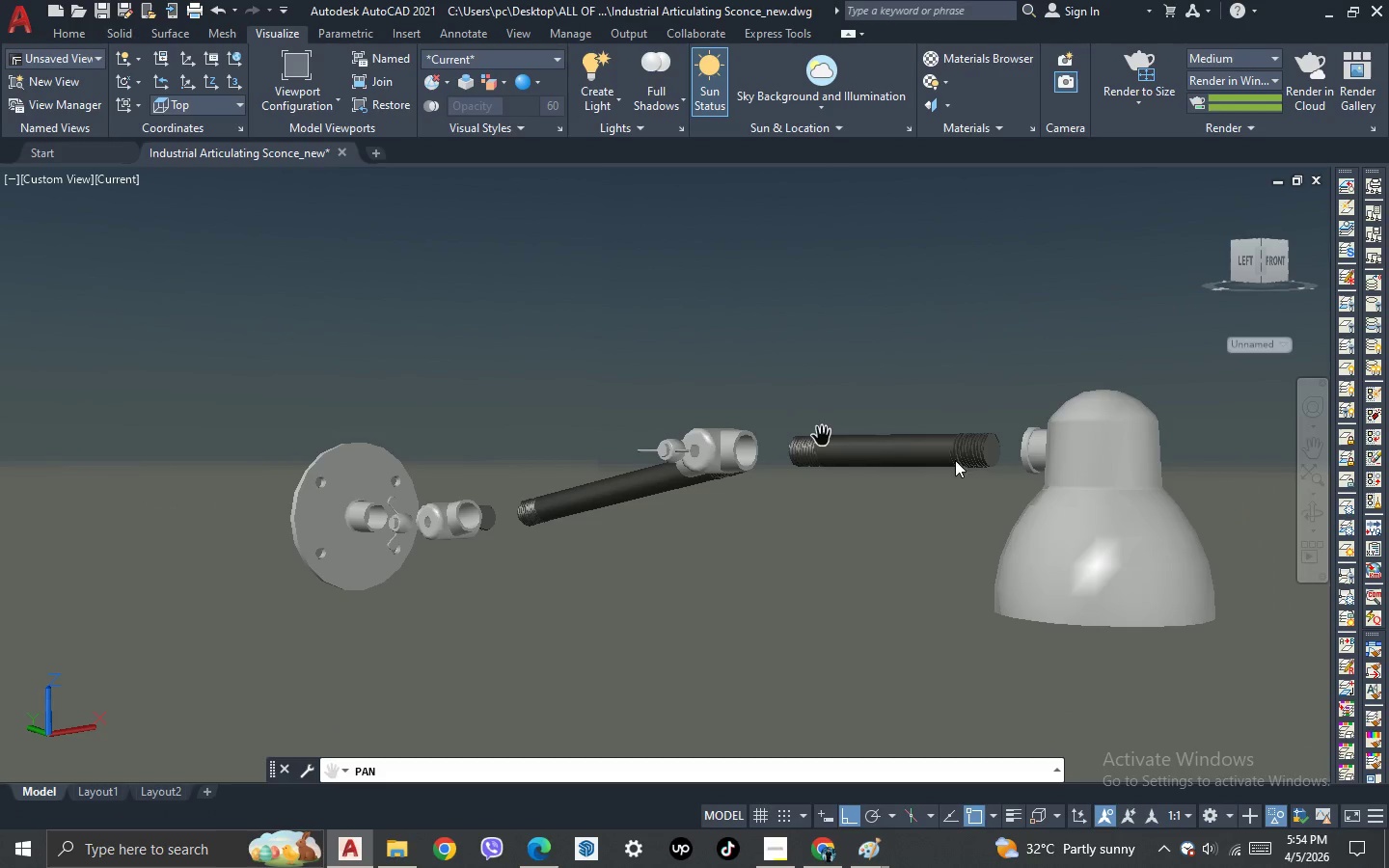 
key(Escape)
 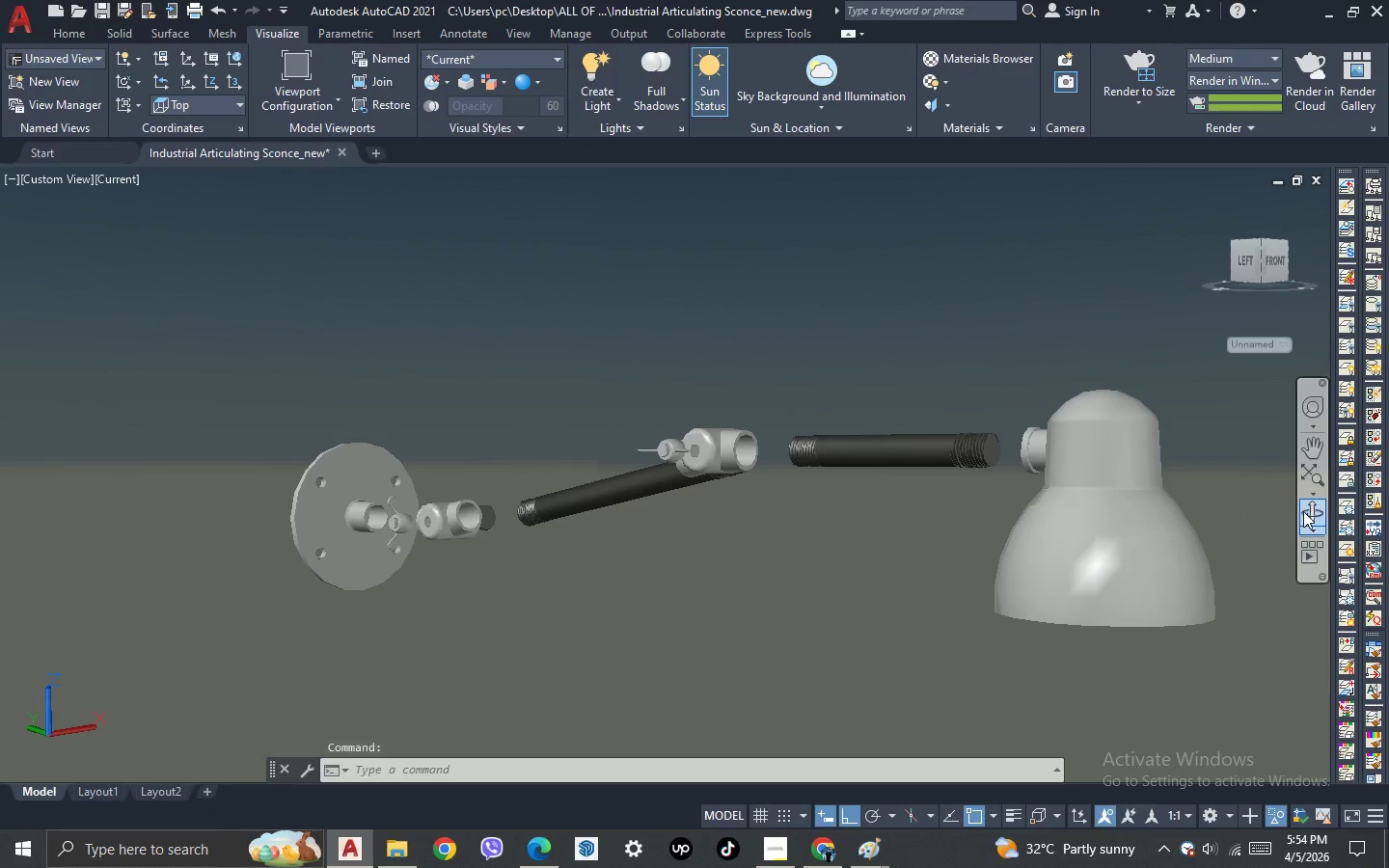 
left_click([1302, 511])
 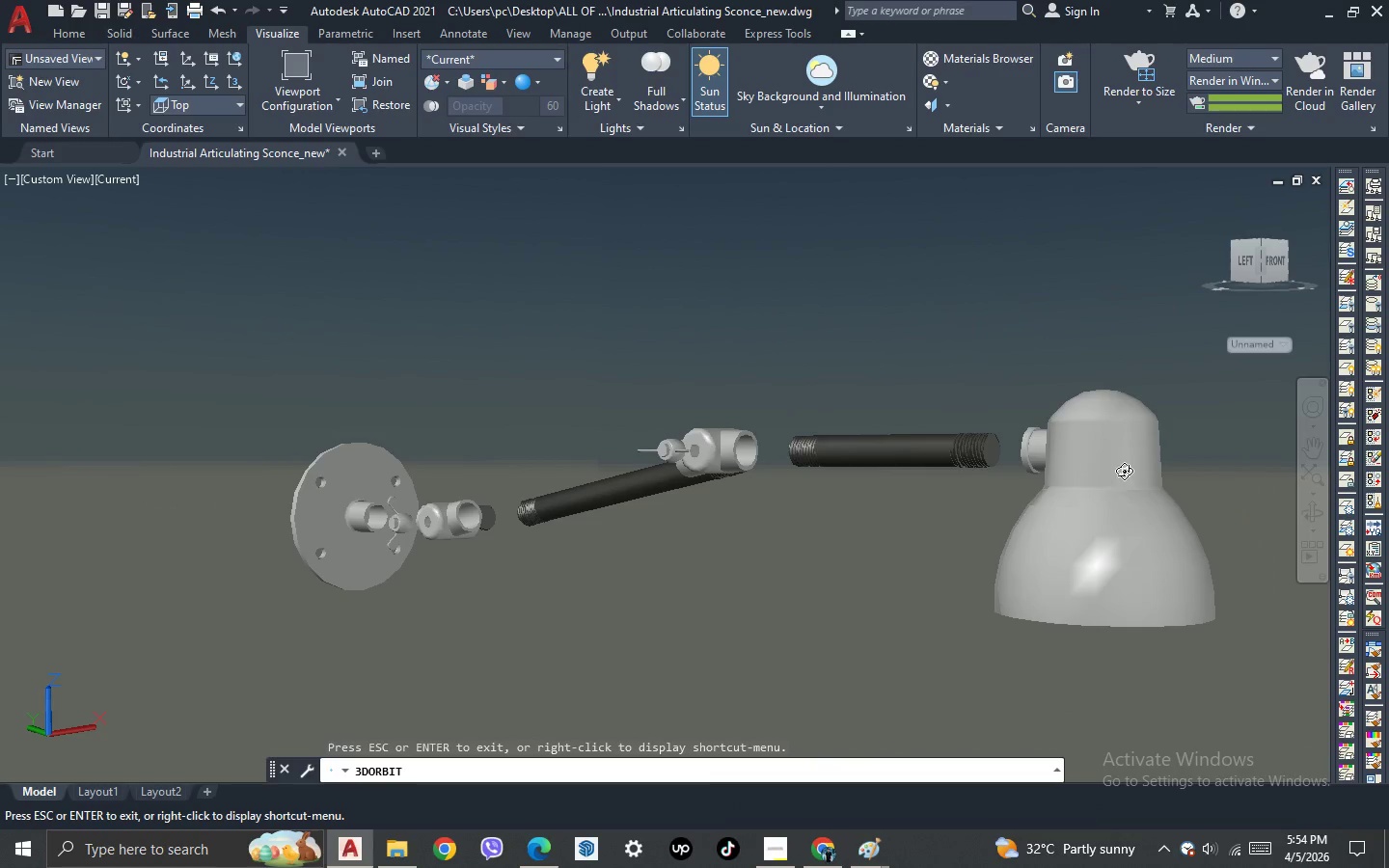 
left_click_drag(start_coordinate=[1124, 471], to_coordinate=[1122, 582])
 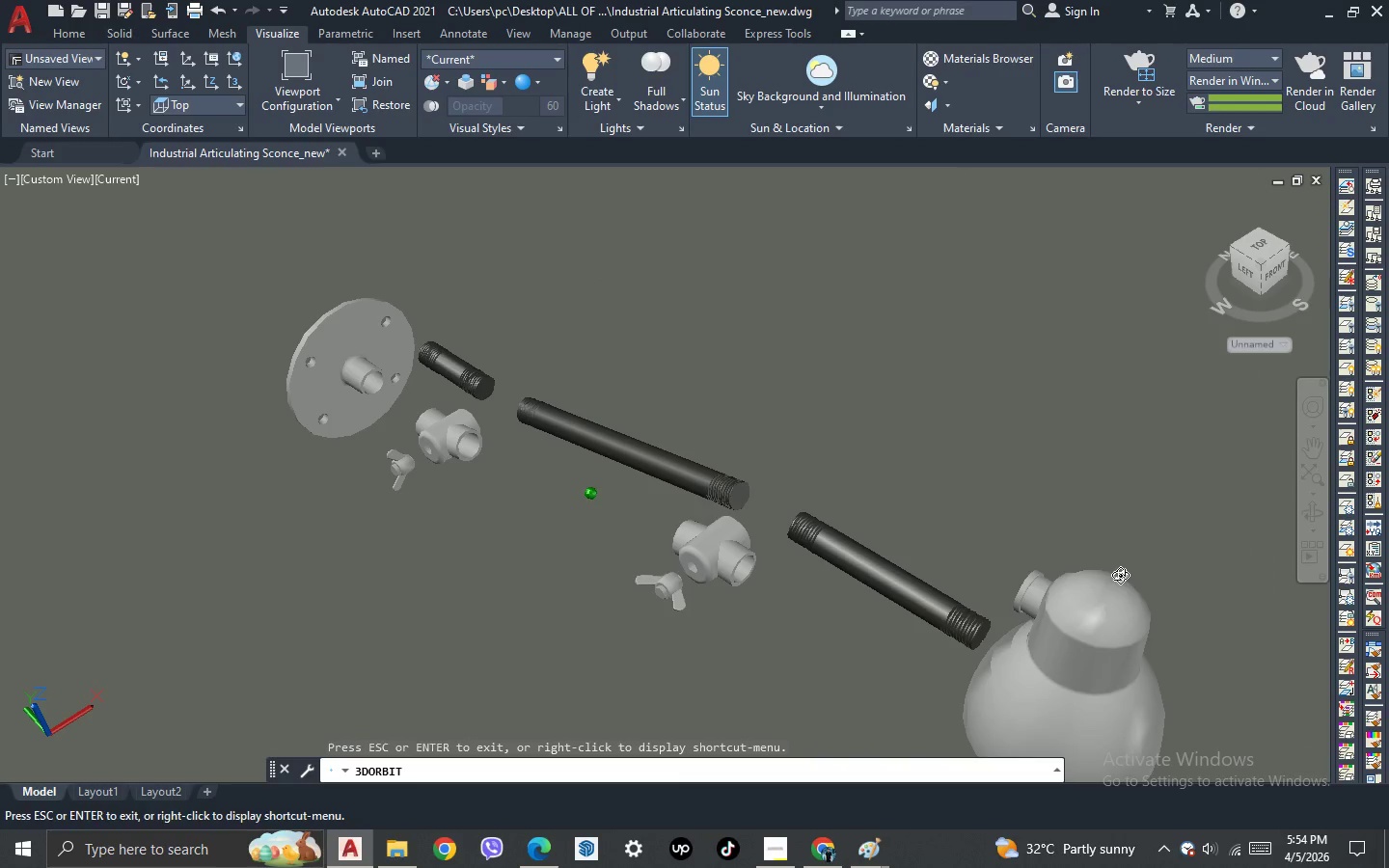 
key(Escape)
 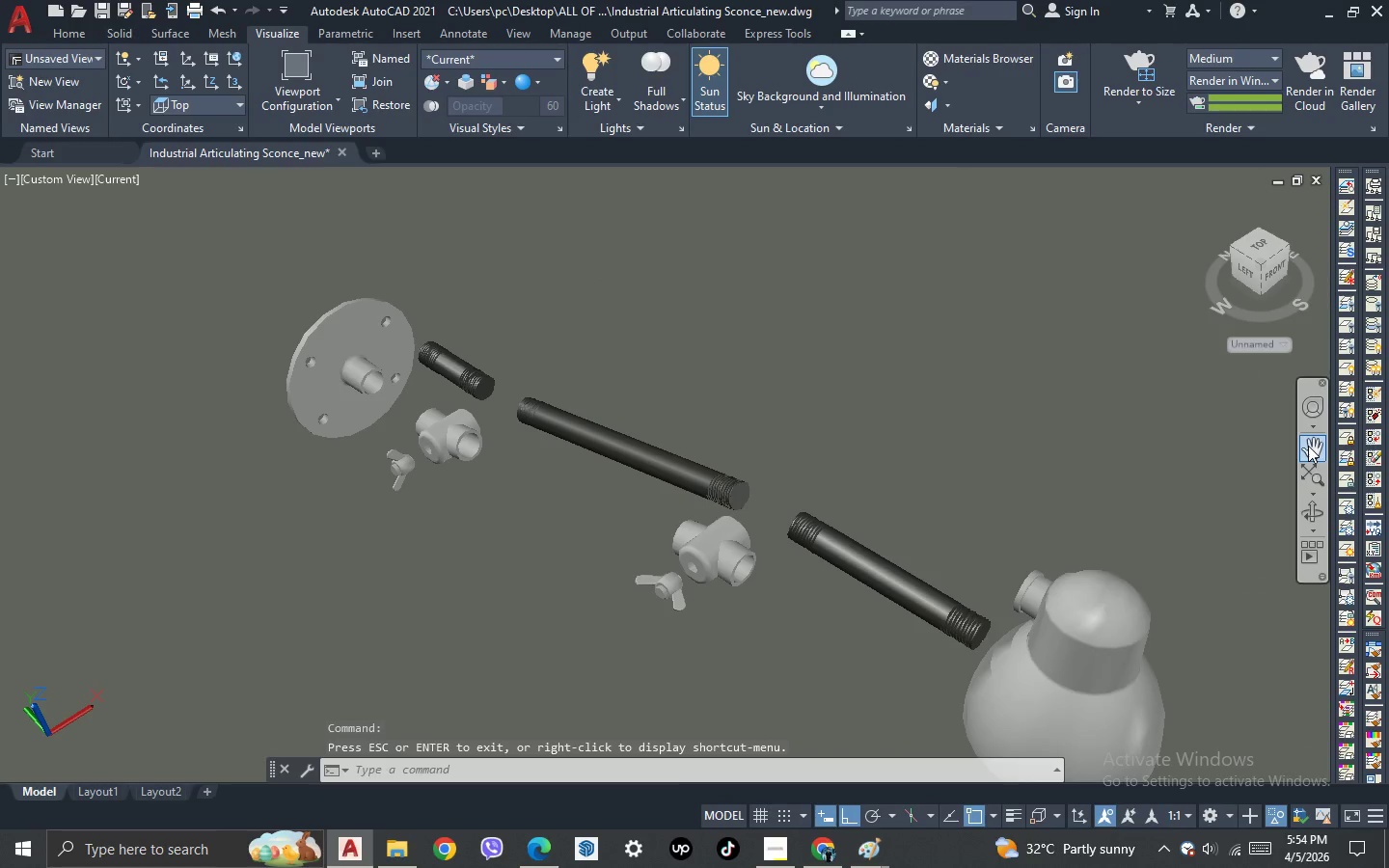 
left_click([1310, 446])
 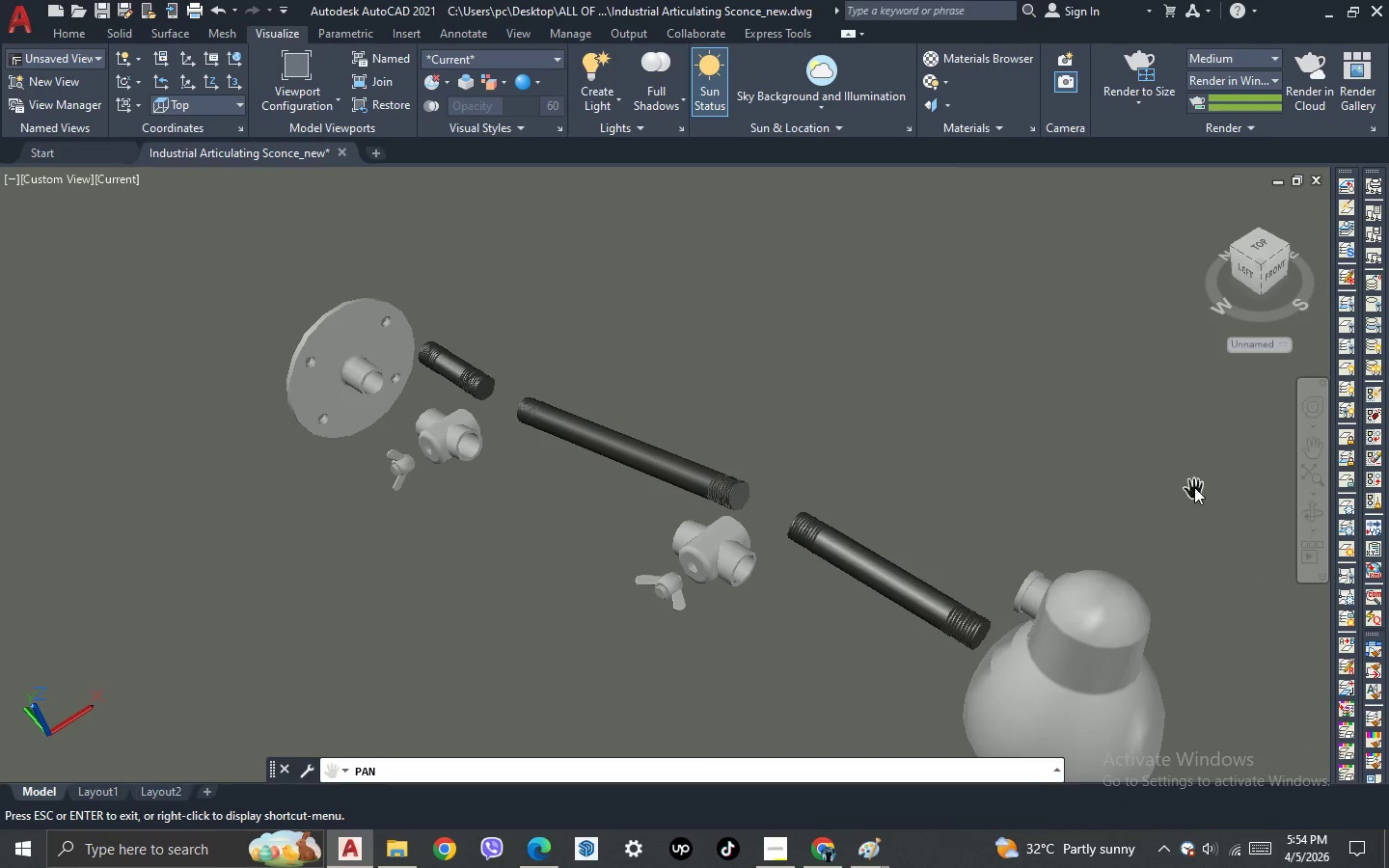 
left_click_drag(start_coordinate=[1193, 487], to_coordinate=[1096, 389])
 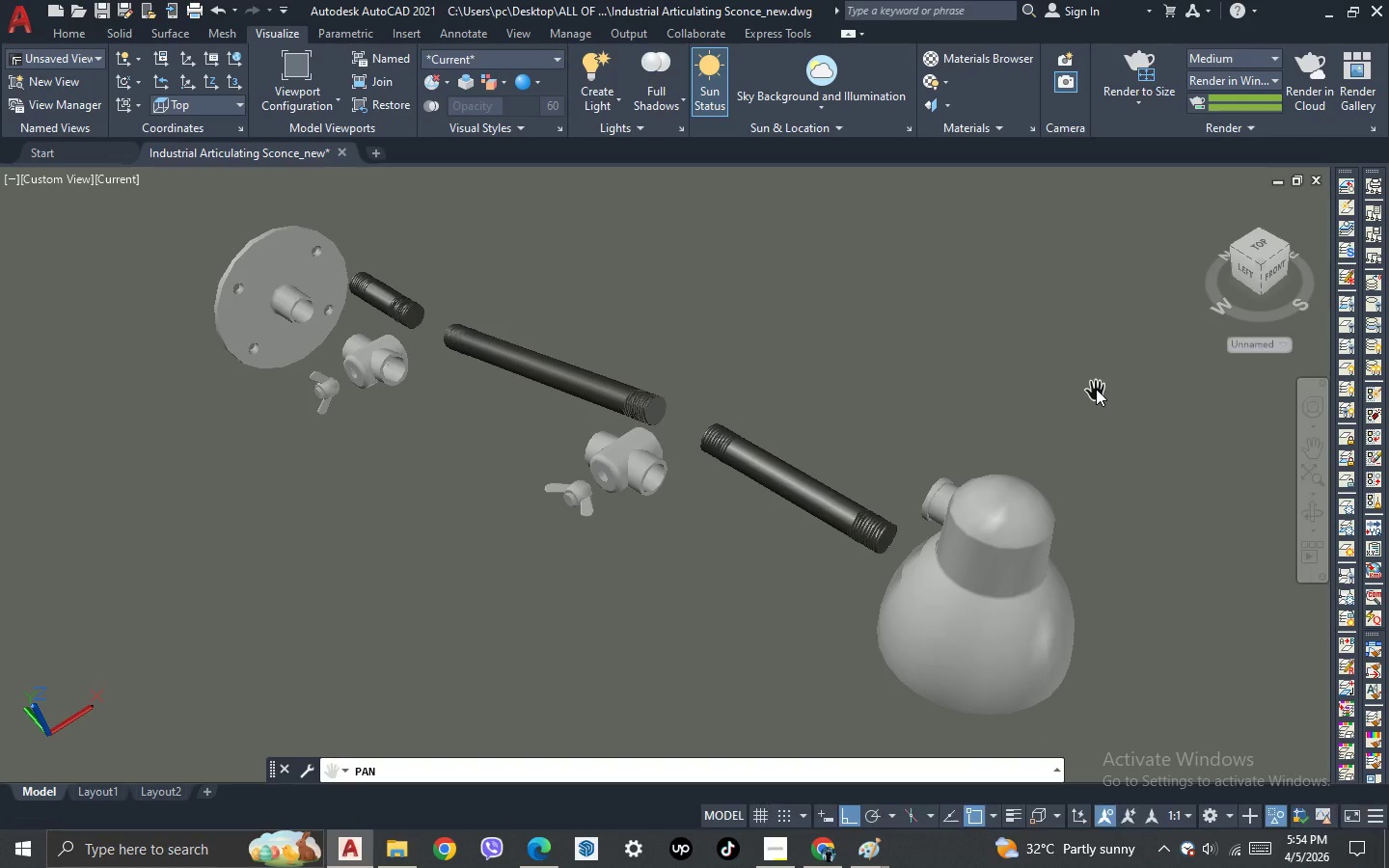 
key(Escape)
type(RR)
key(NumpadEnter)
 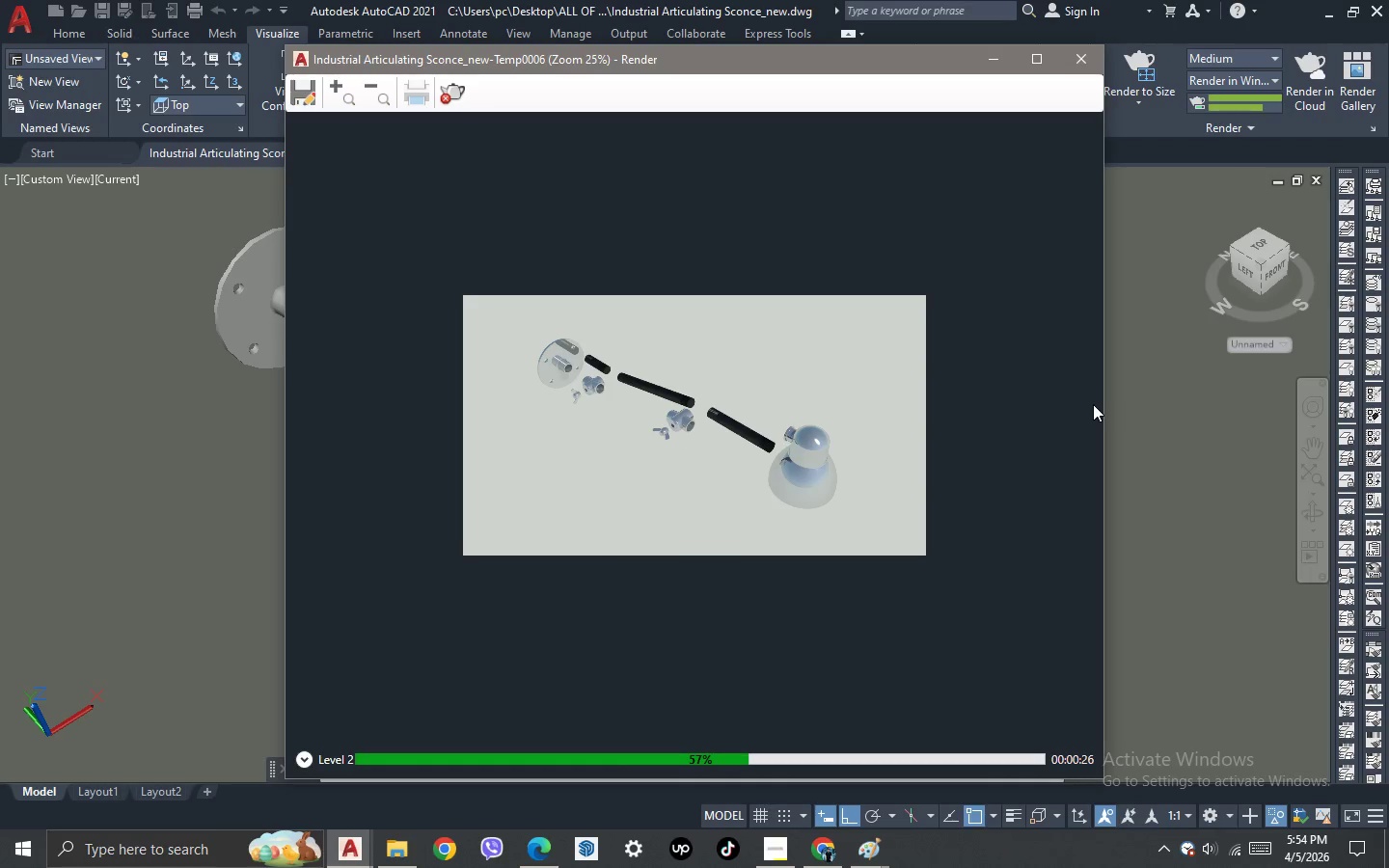 
wait(48.03)
 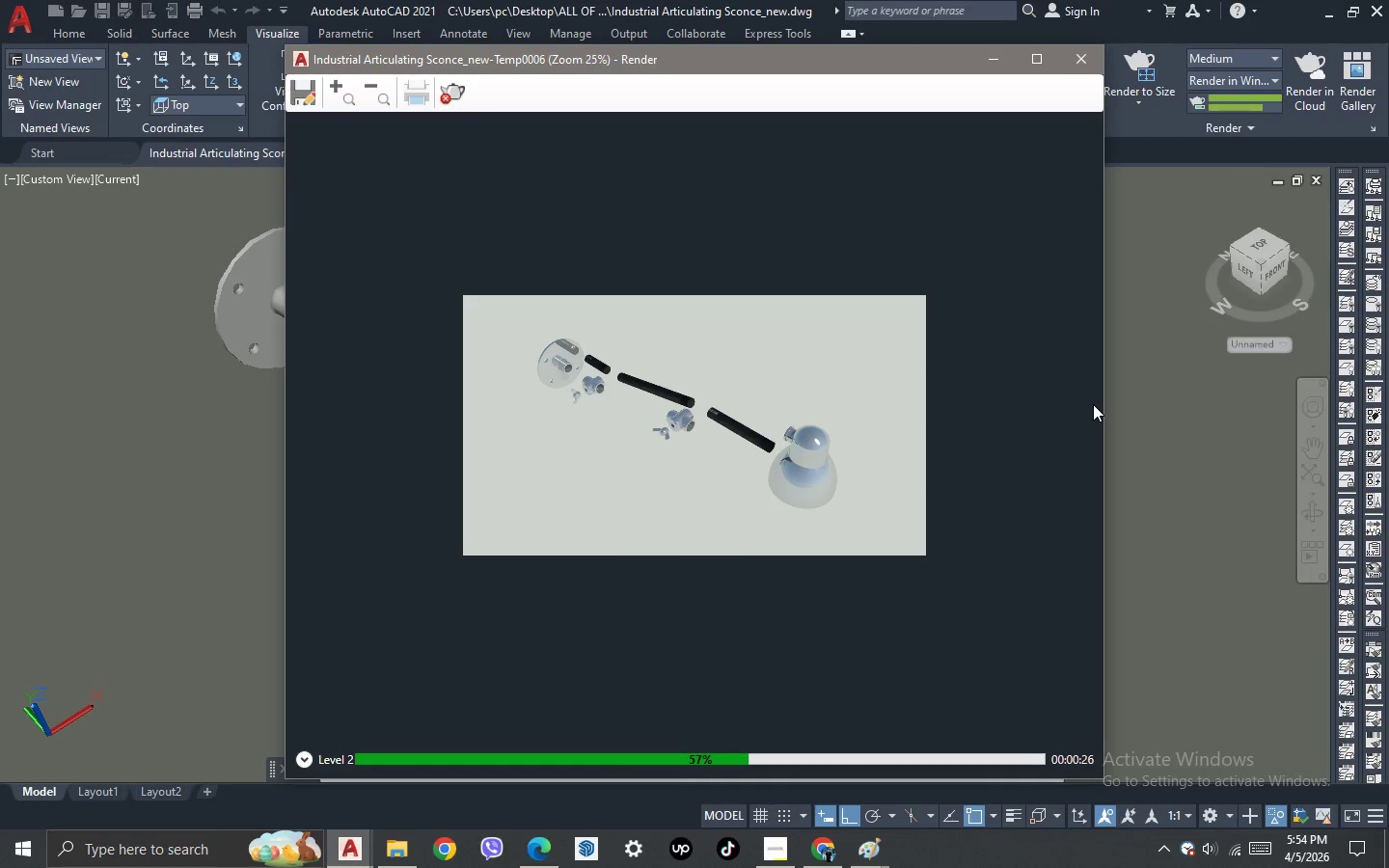 
scroll: coordinate [877, 450], scroll_direction: none, amount: 0.0
 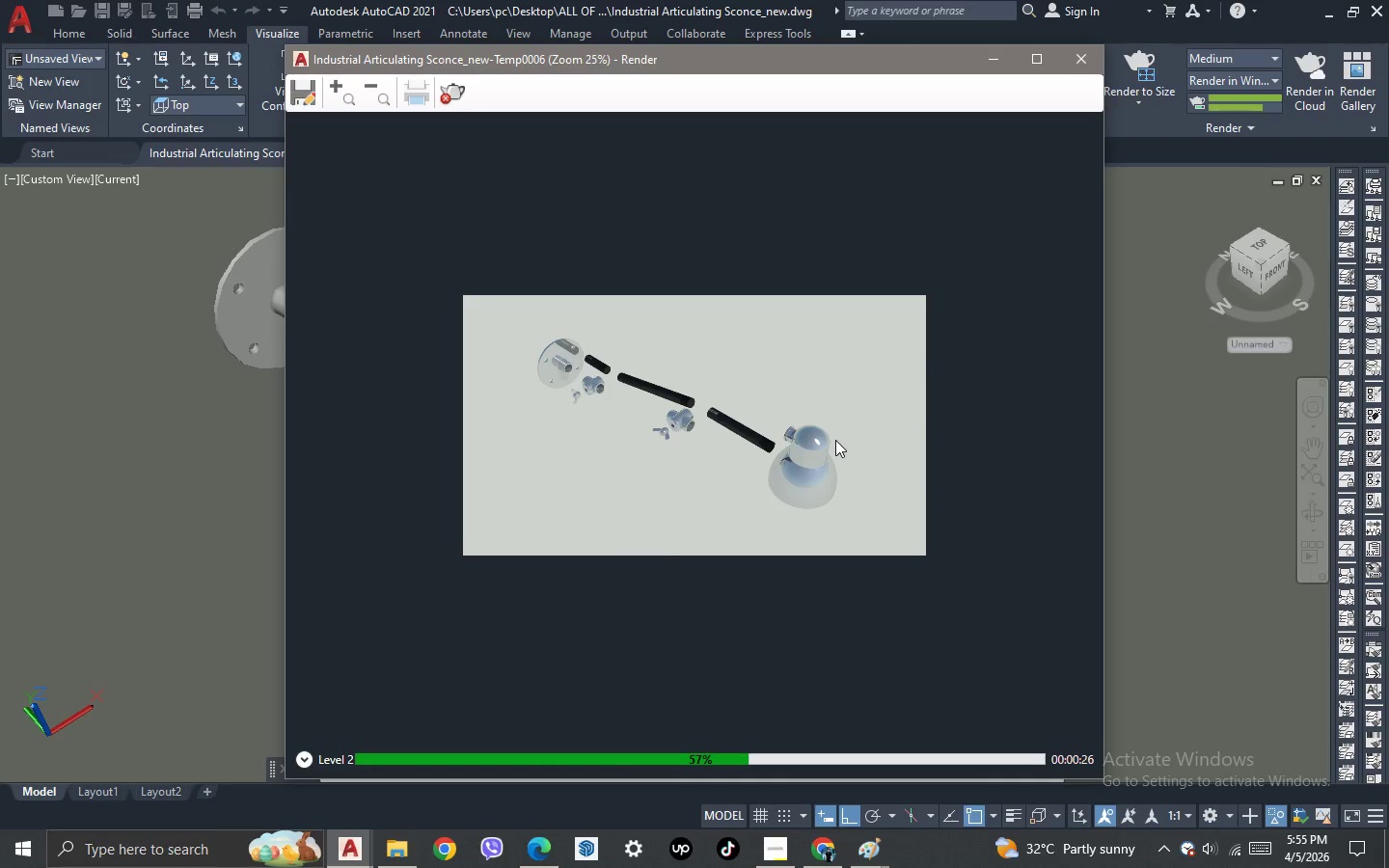 
scroll: coordinate [831, 434], scroll_direction: up, amount: 2.0
 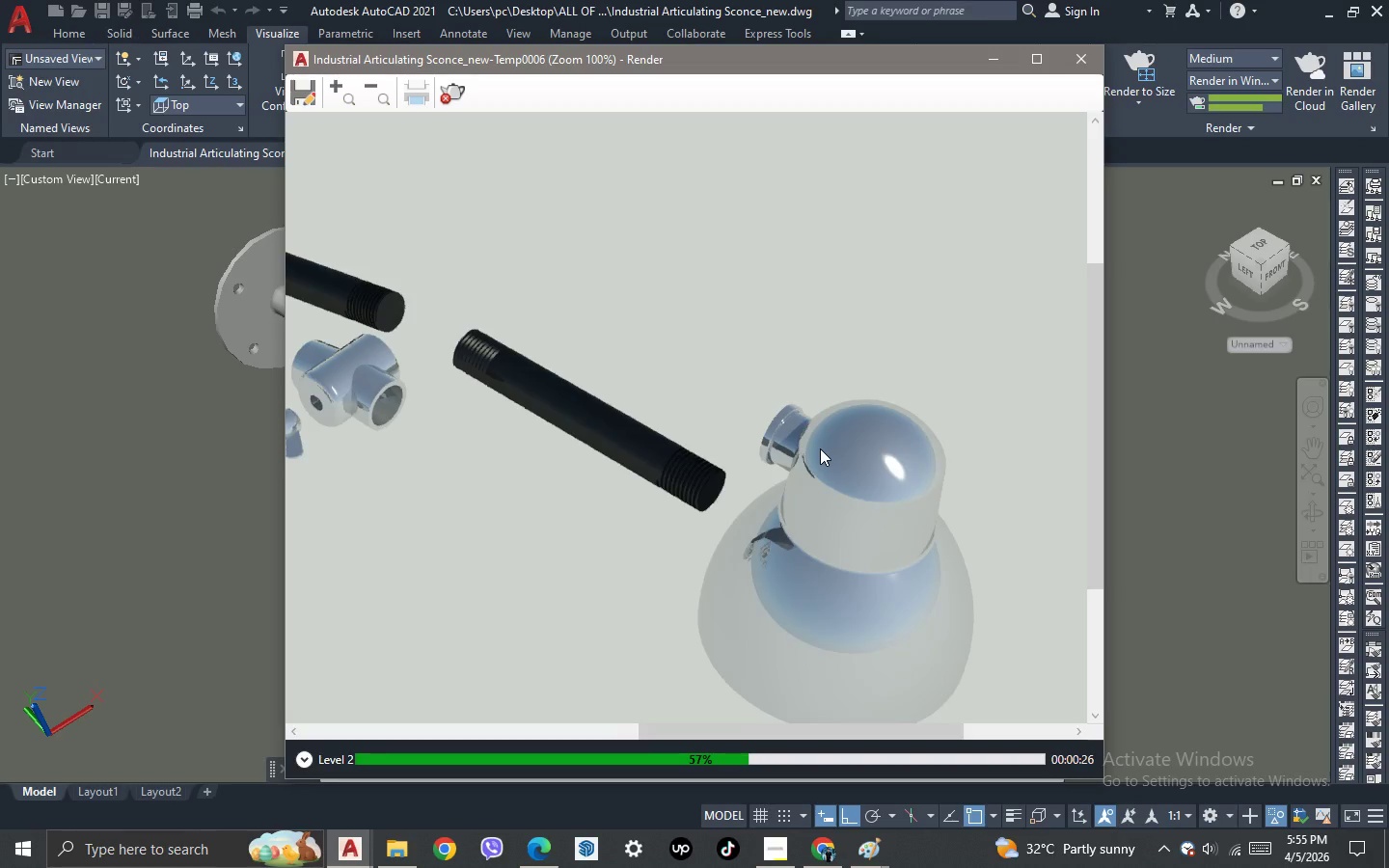 
scroll: coordinate [820, 448], scroll_direction: down, amount: 2.0
 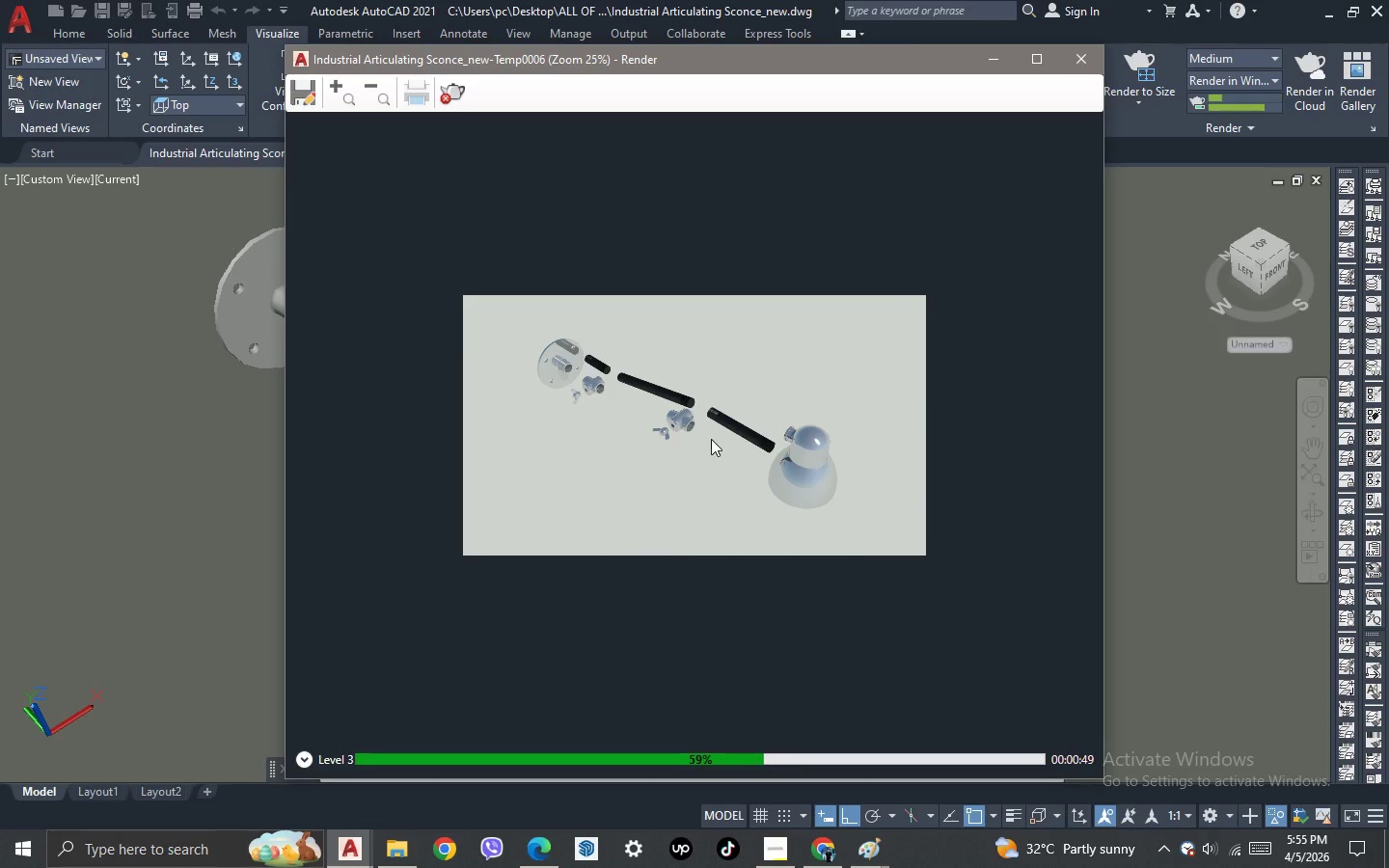 
scroll: coordinate [711, 439], scroll_direction: up, amount: 1.0
 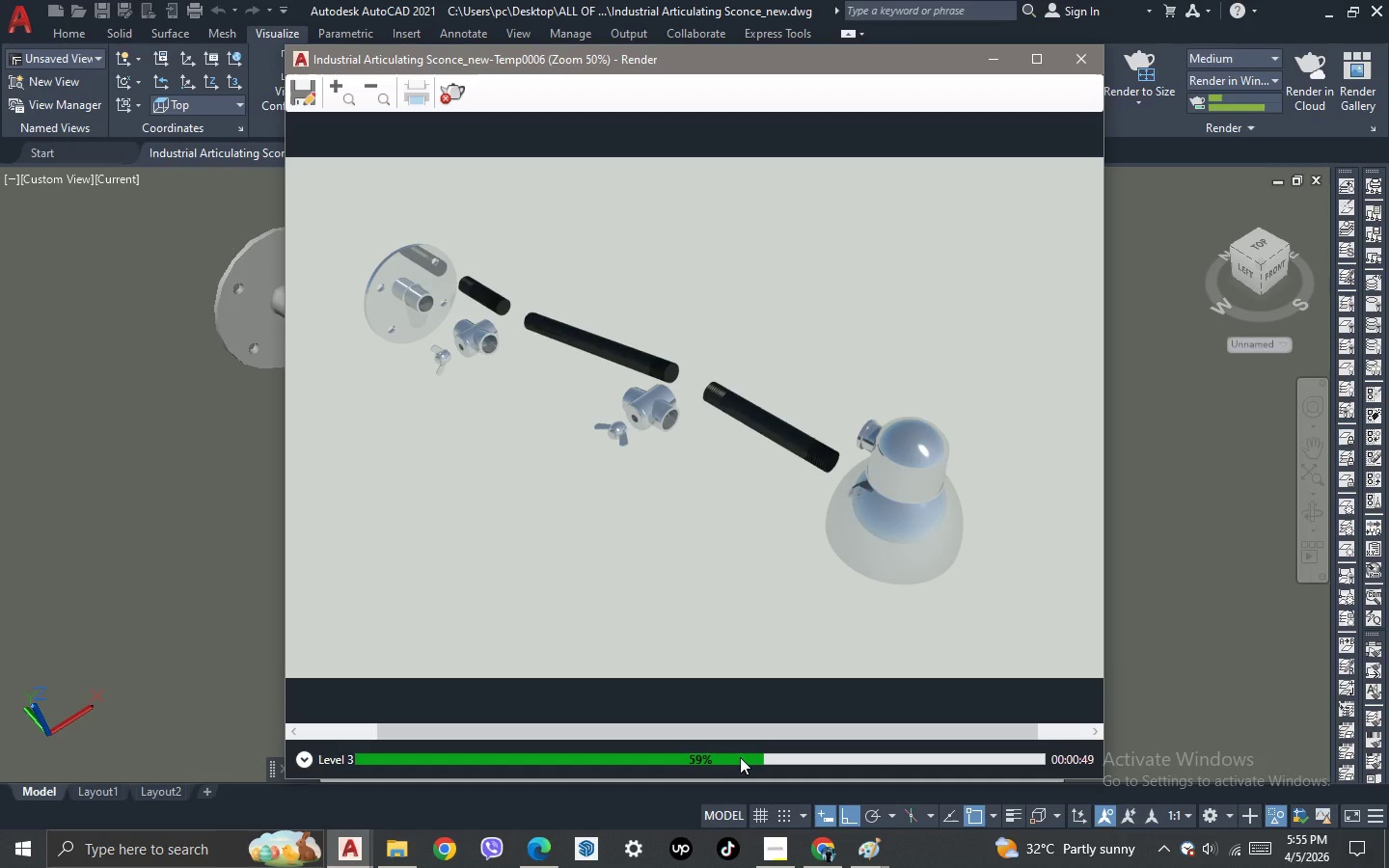 
left_click([772, 852])